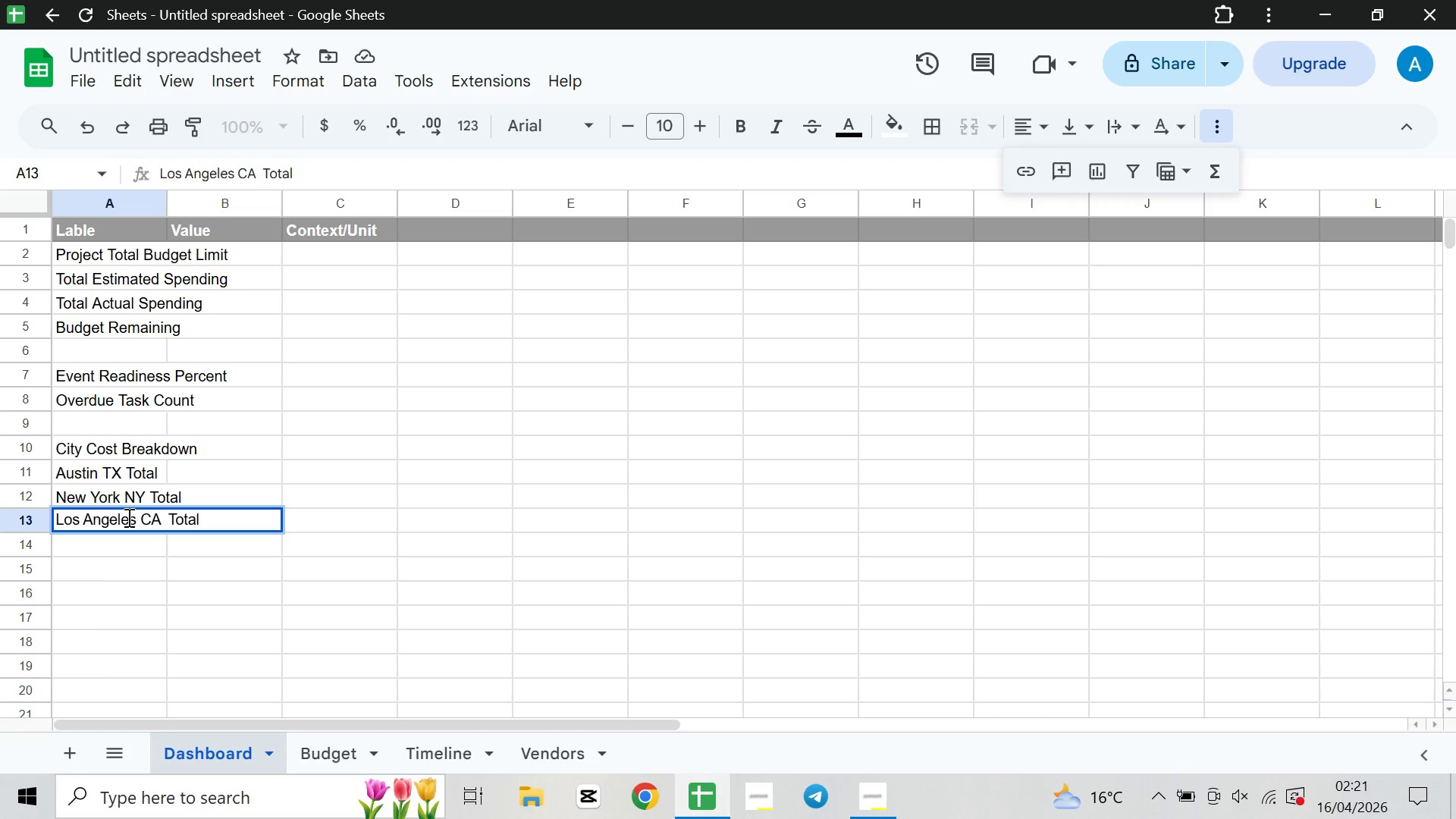 
key(ArrowDown)
 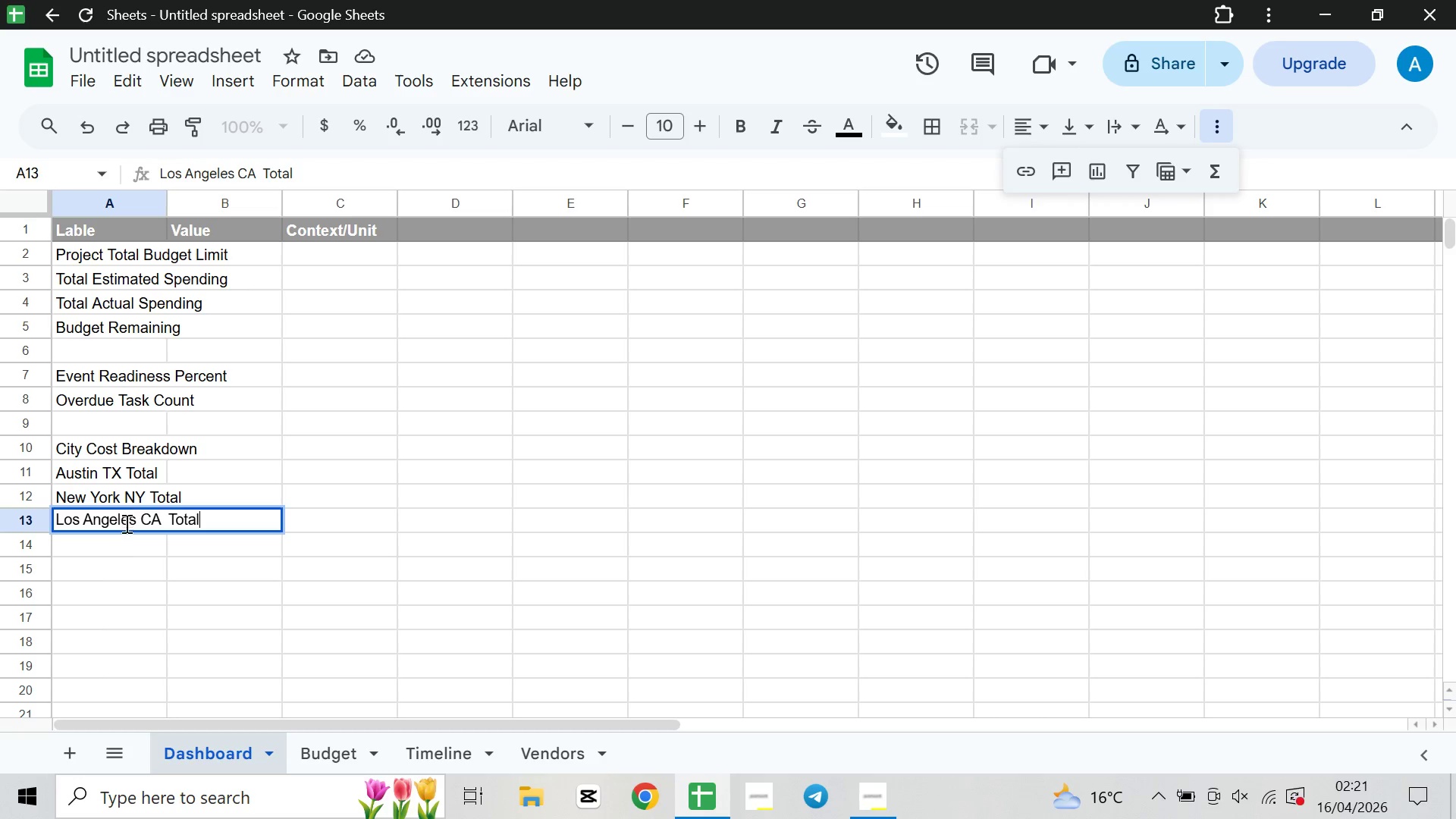 
left_click([126, 540])
 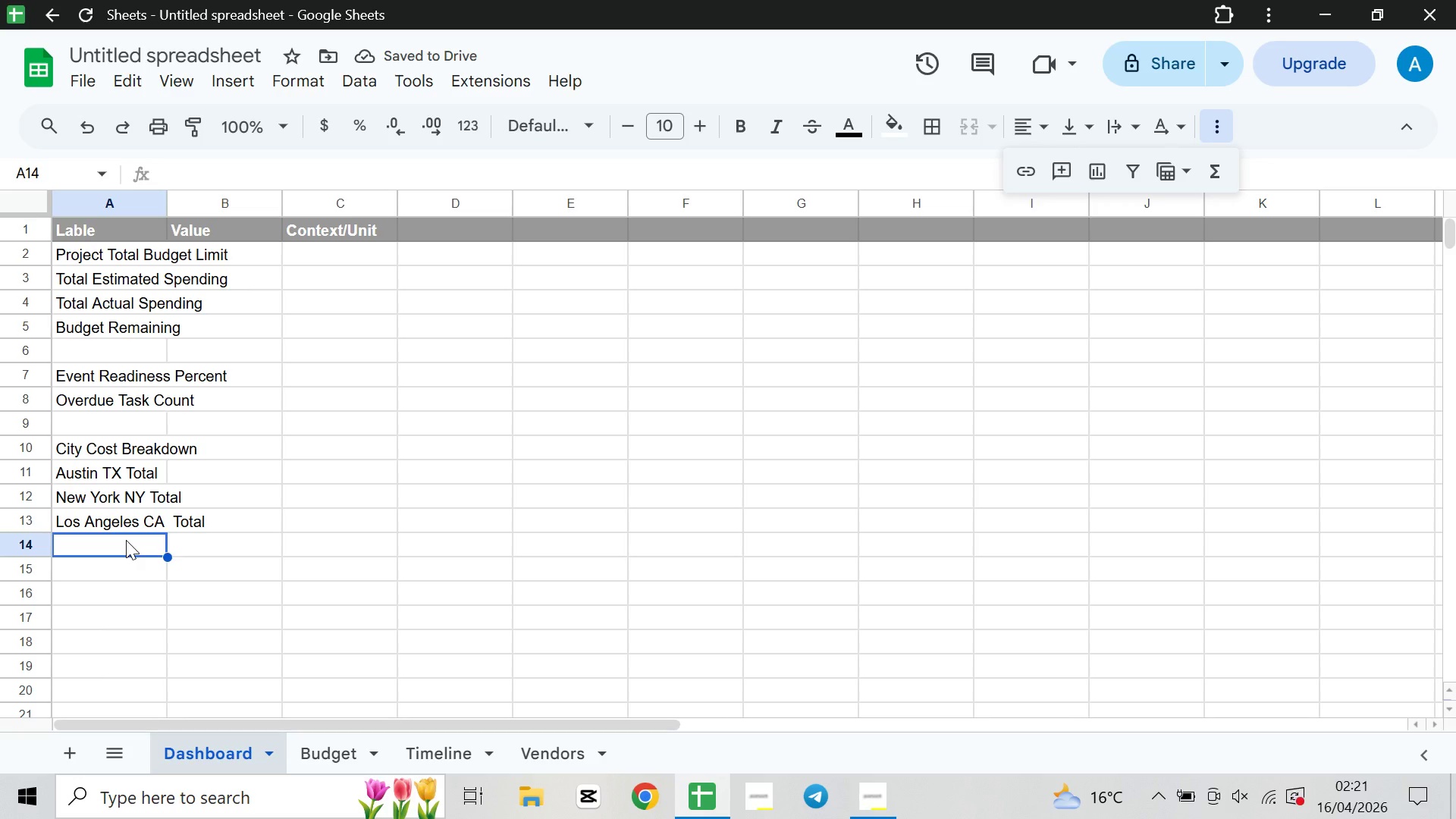 
double_click([122, 572])
 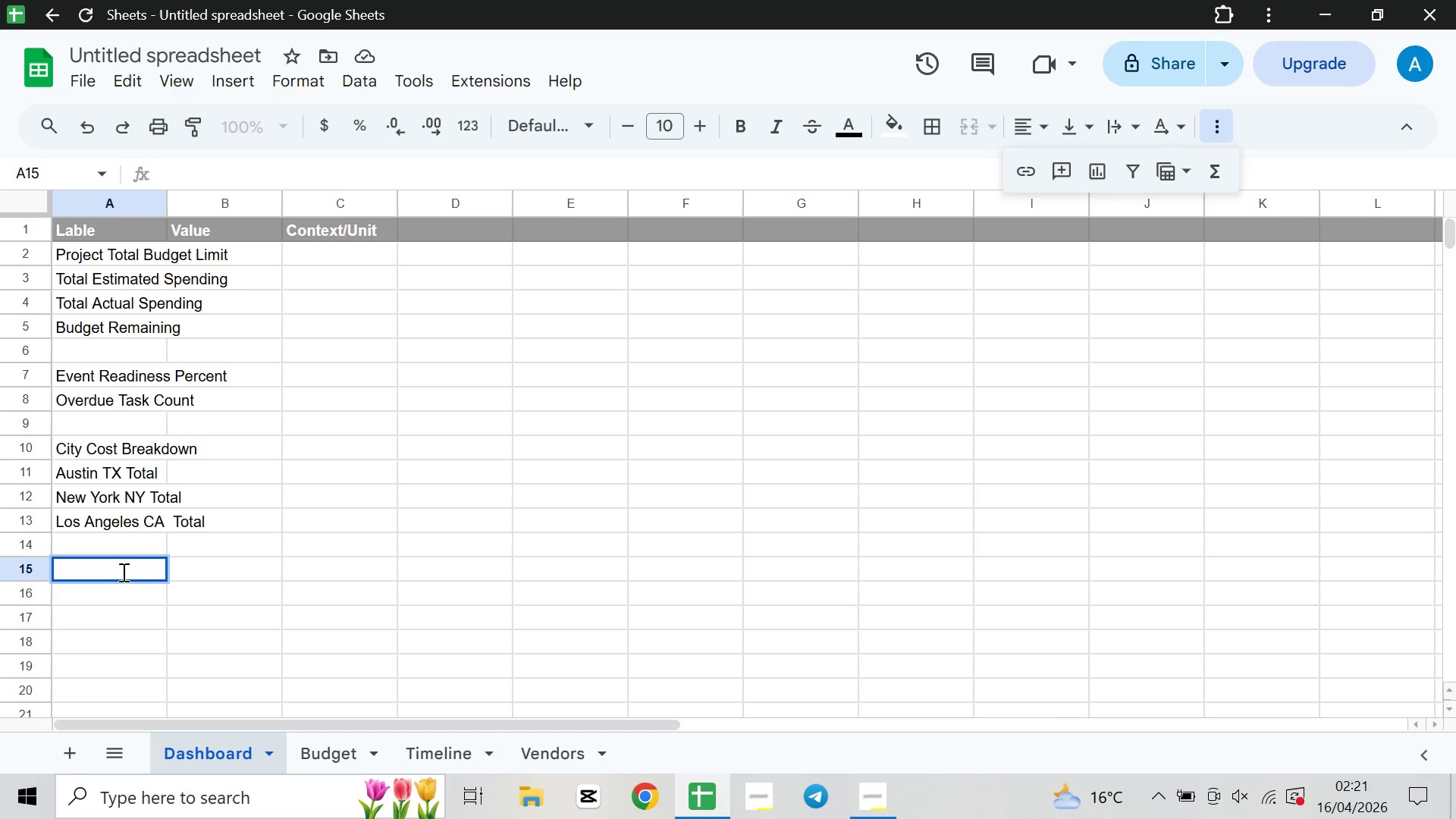 
type(CA)
key(Backspace)
type(atagory )
 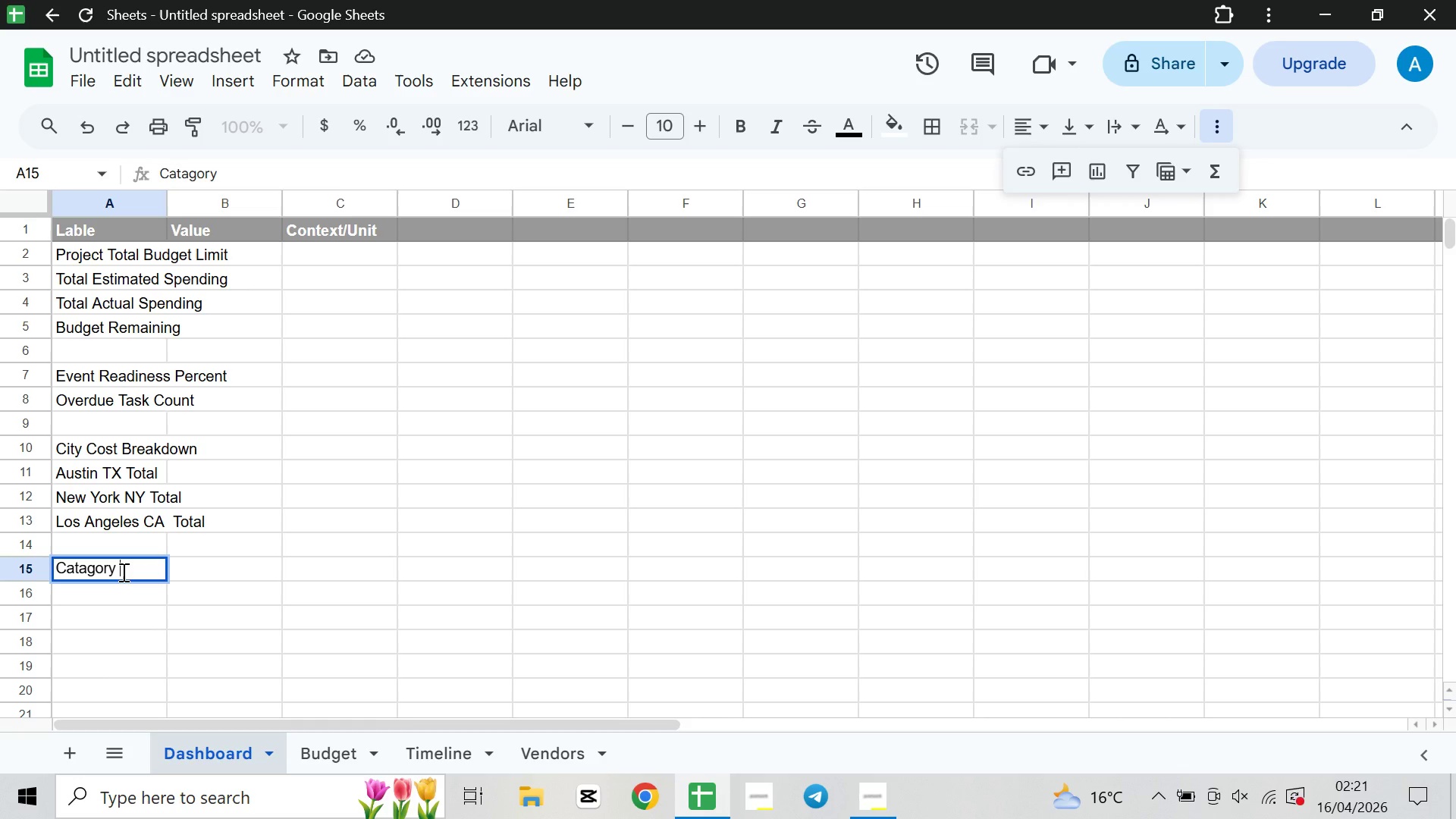 
type(Spend Analysis)
 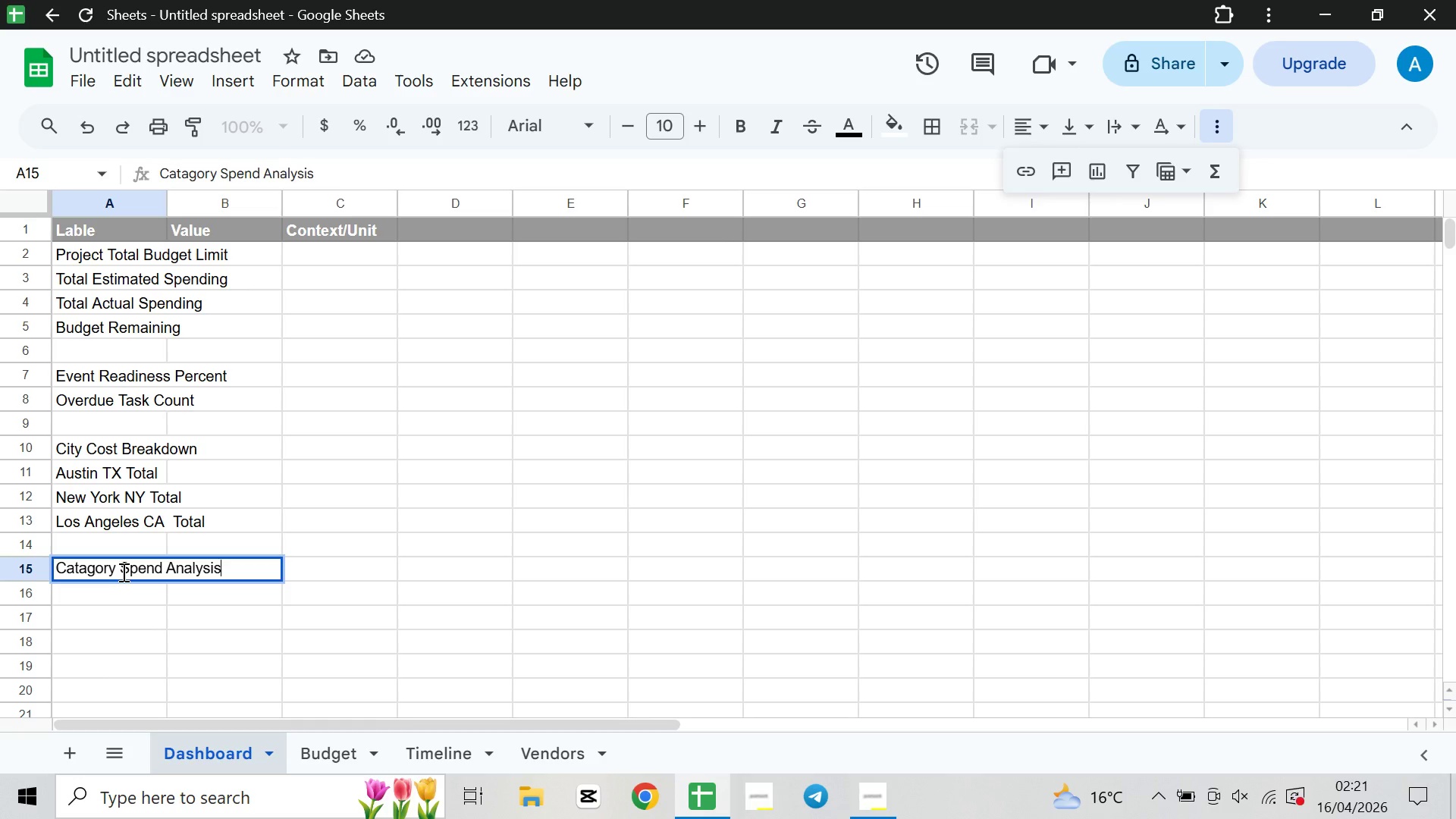 
key(ArrowDown)
 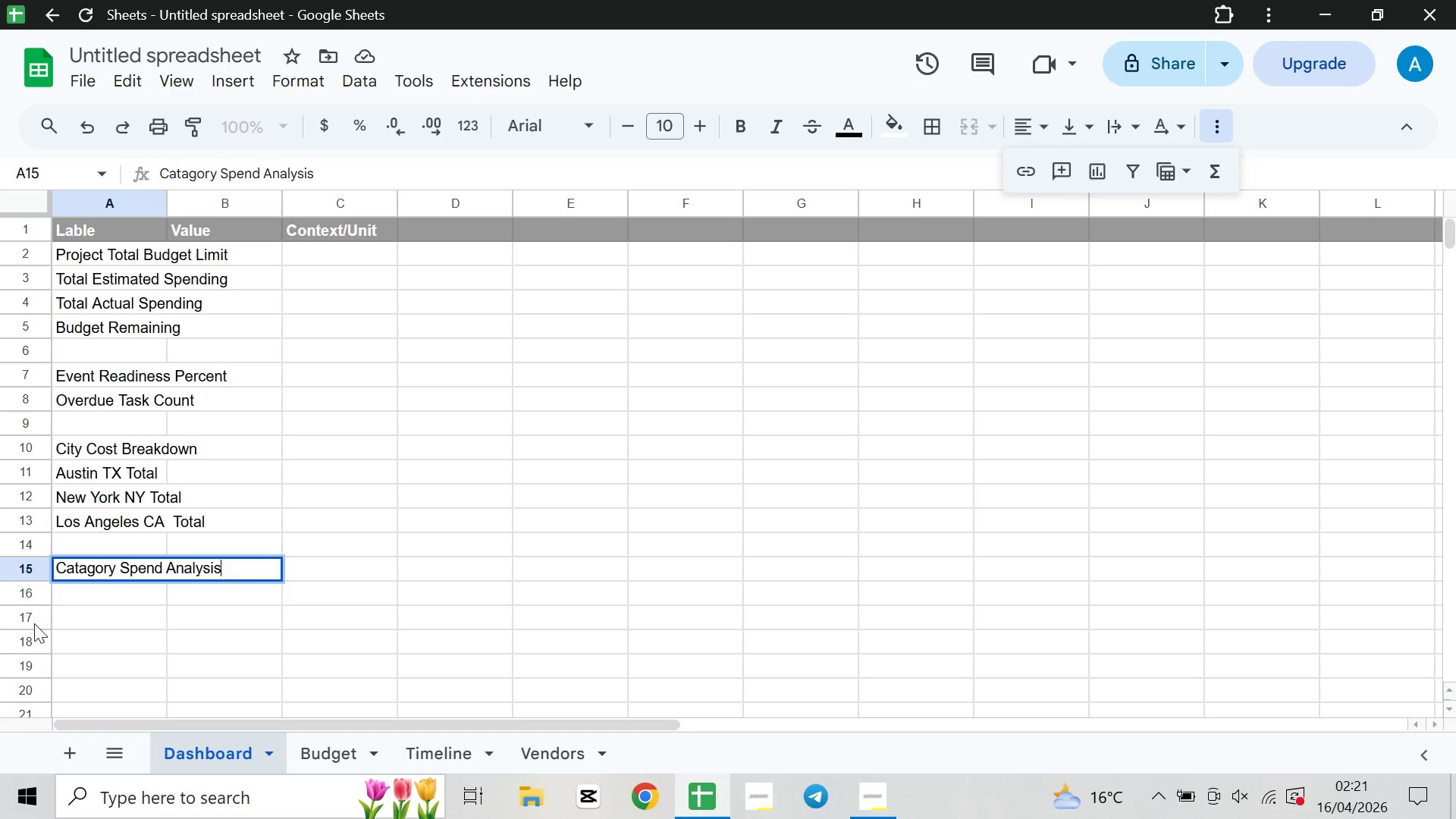 
double_click([89, 596])
 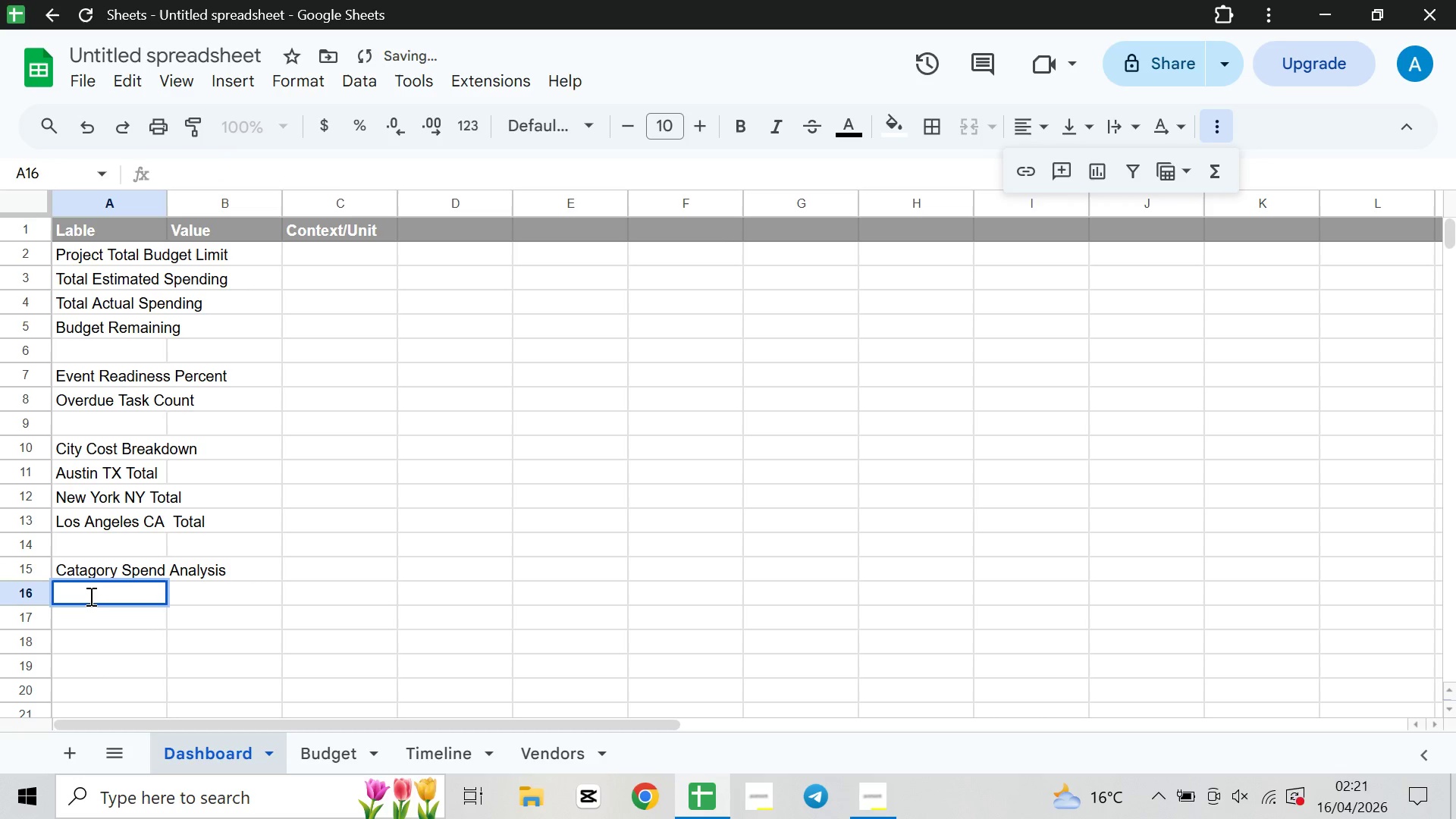 
type(Logestics Total)
 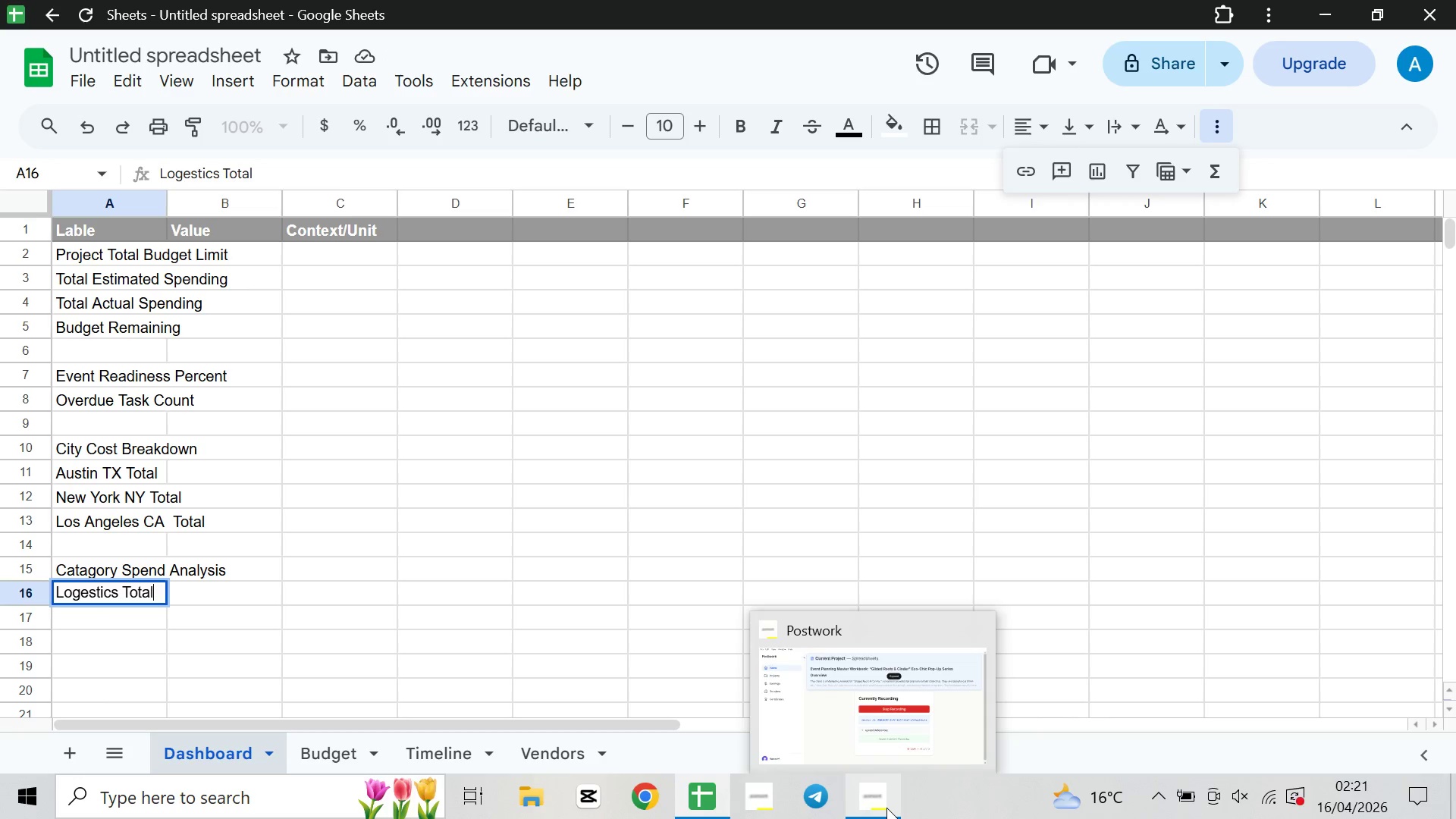 
wait(9.69)
 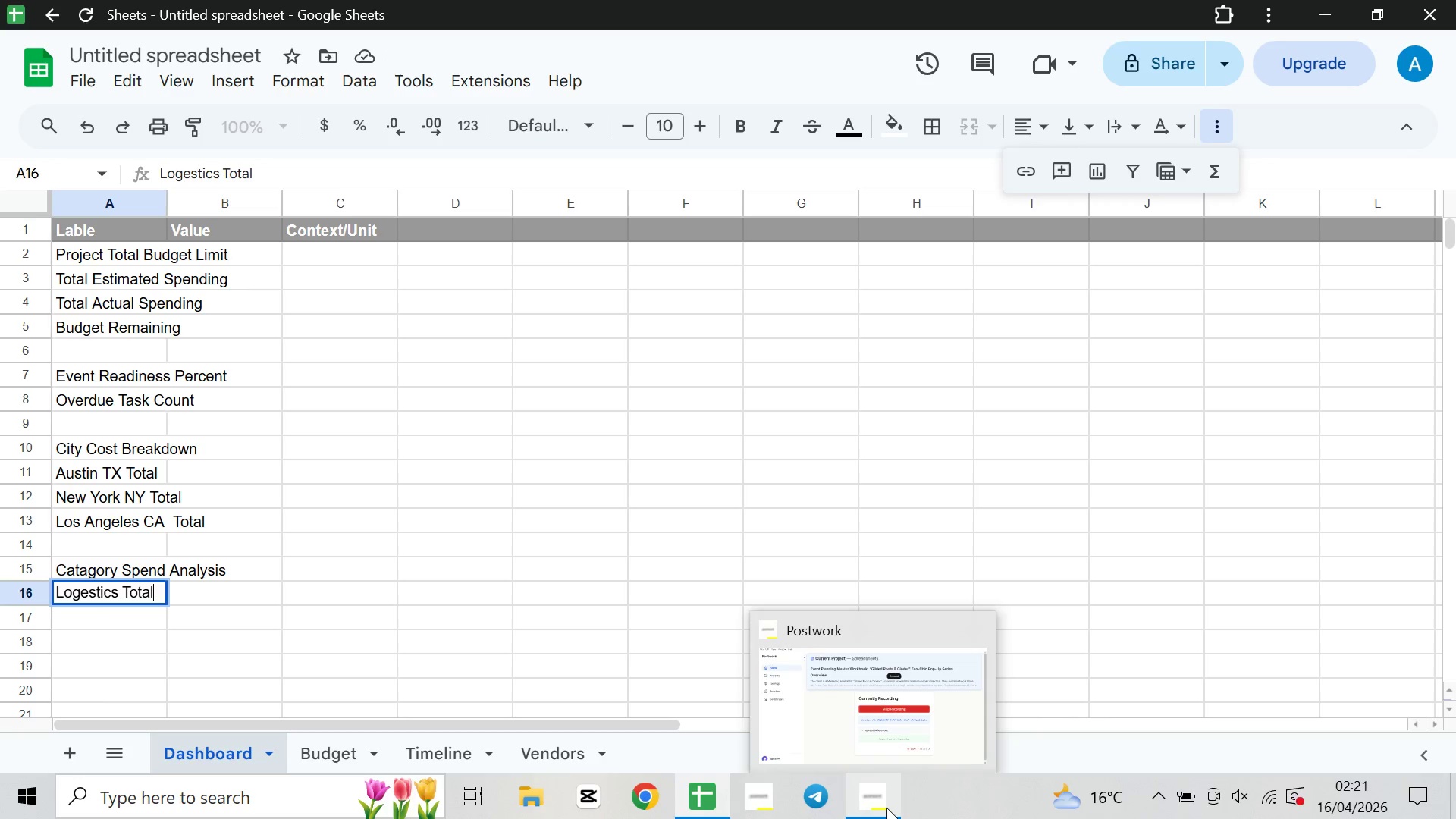 
double_click([128, 612])
 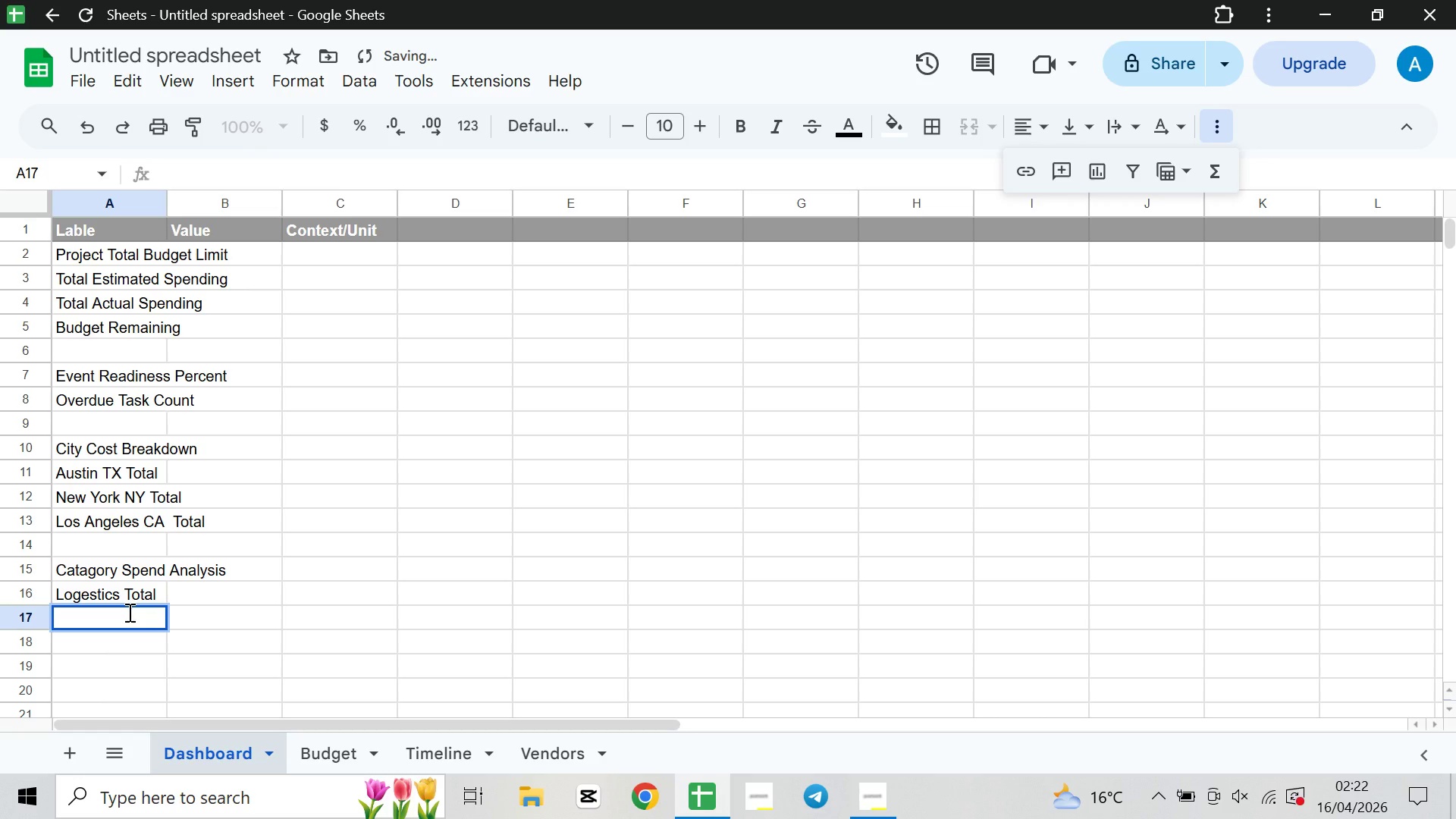 
type(Marketing Total)
 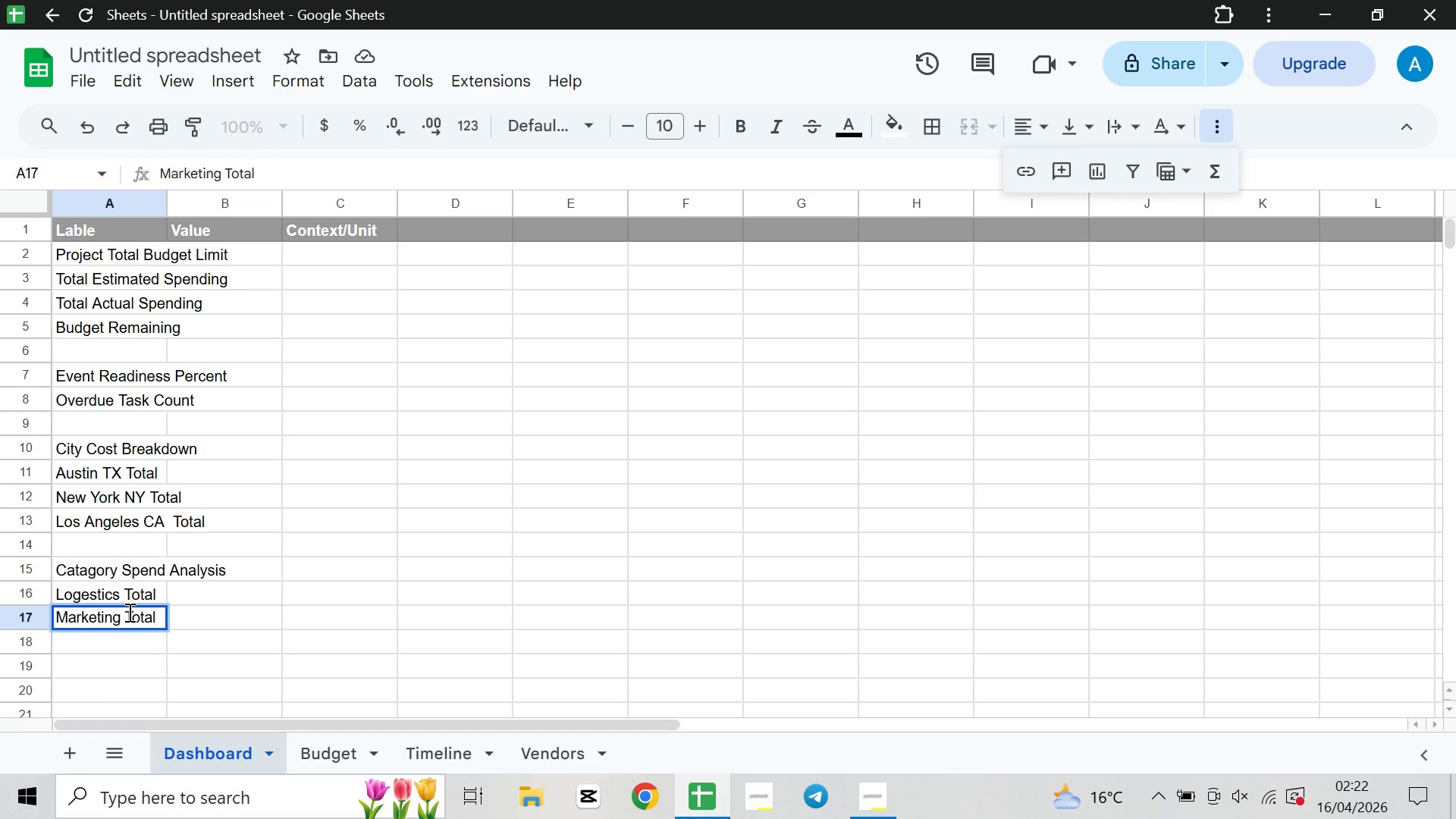 
double_click([143, 646])
 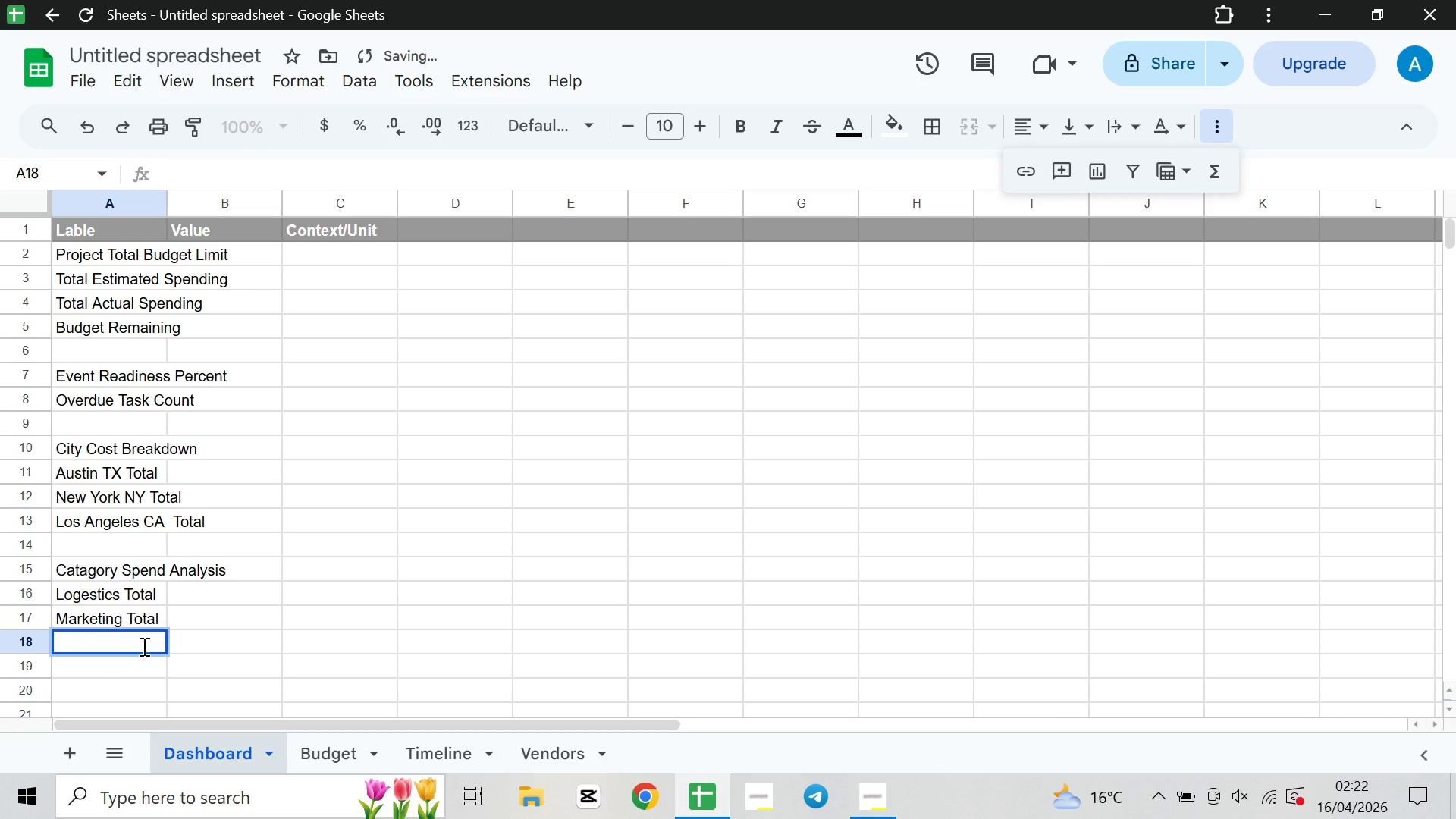 
type(Legal Tpo)
key(Backspace)
key(Backspace)
type(otal)
 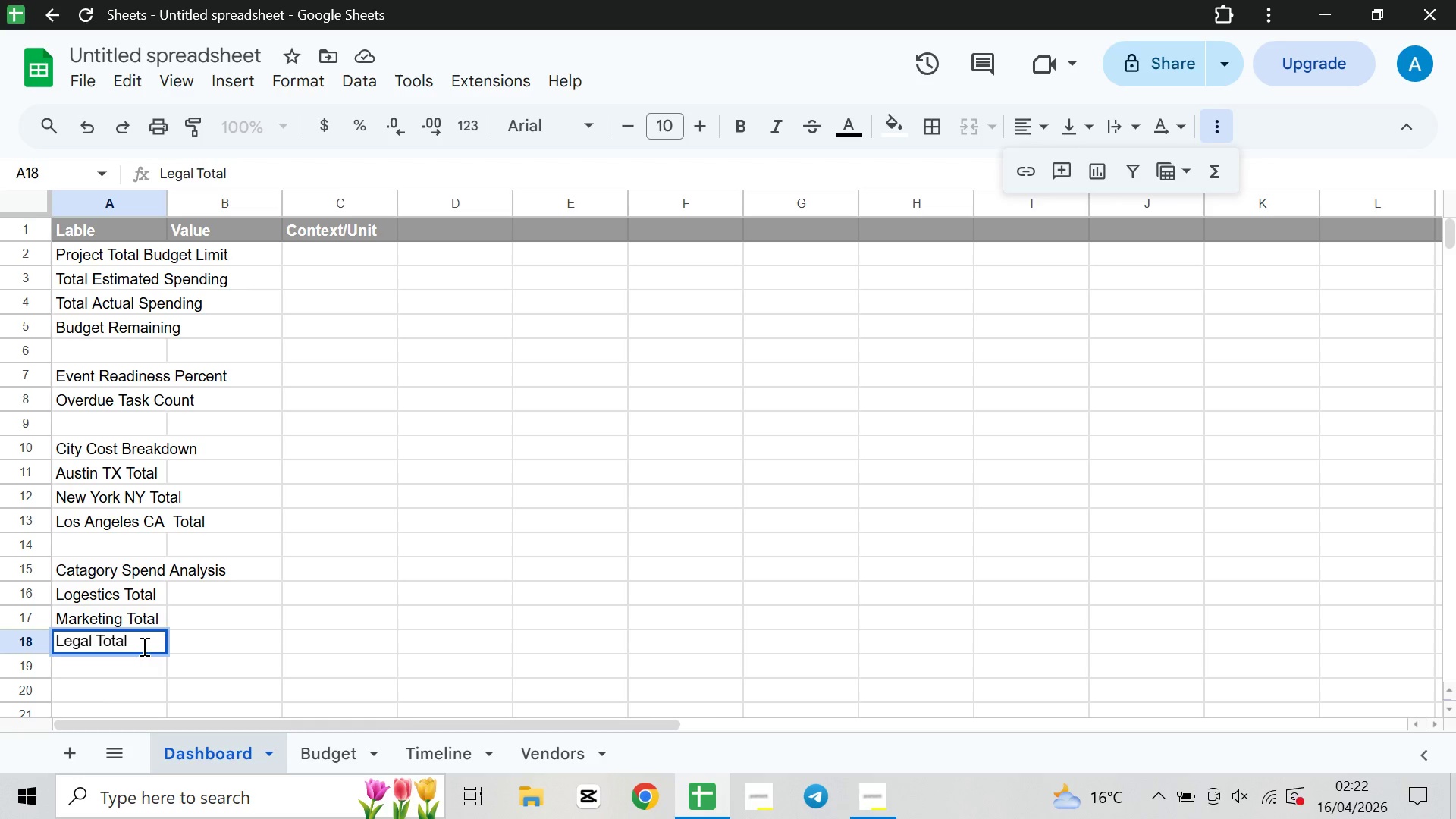 
wait(8.16)
 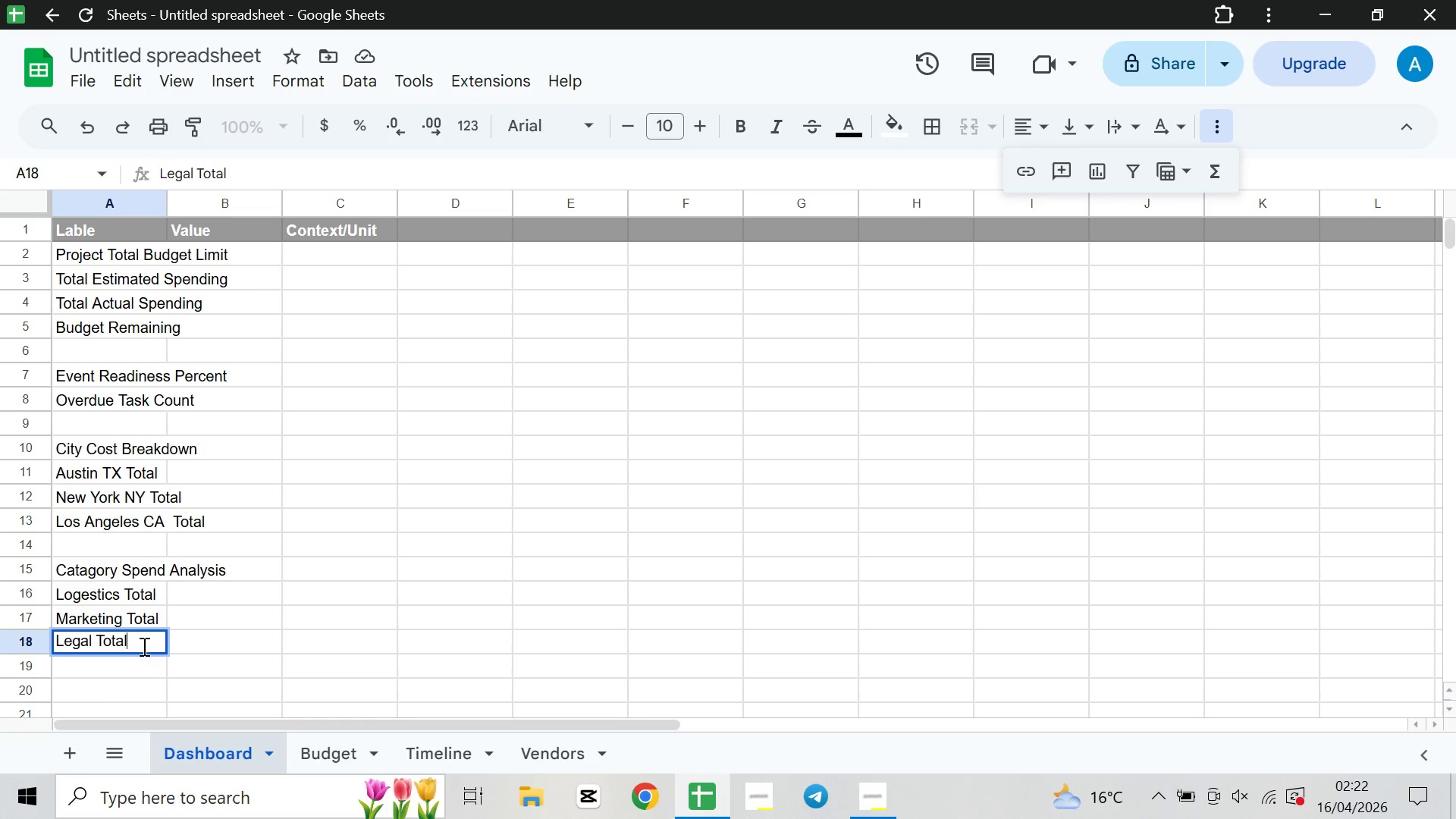 
left_click_drag(start_coordinate=[171, 207], to_coordinate=[324, 234])
 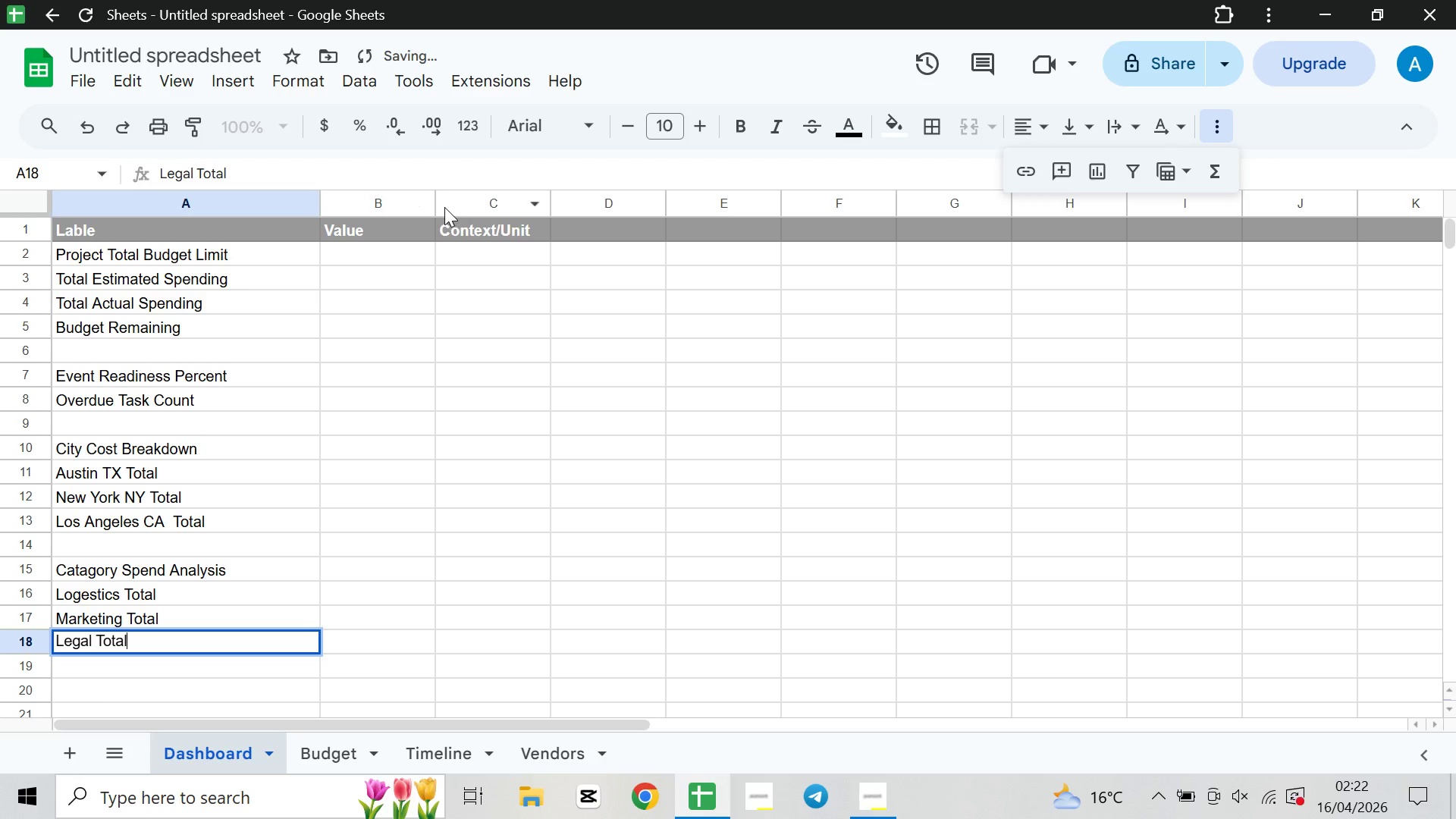 
left_click_drag(start_coordinate=[440, 205], to_coordinate=[516, 207])
 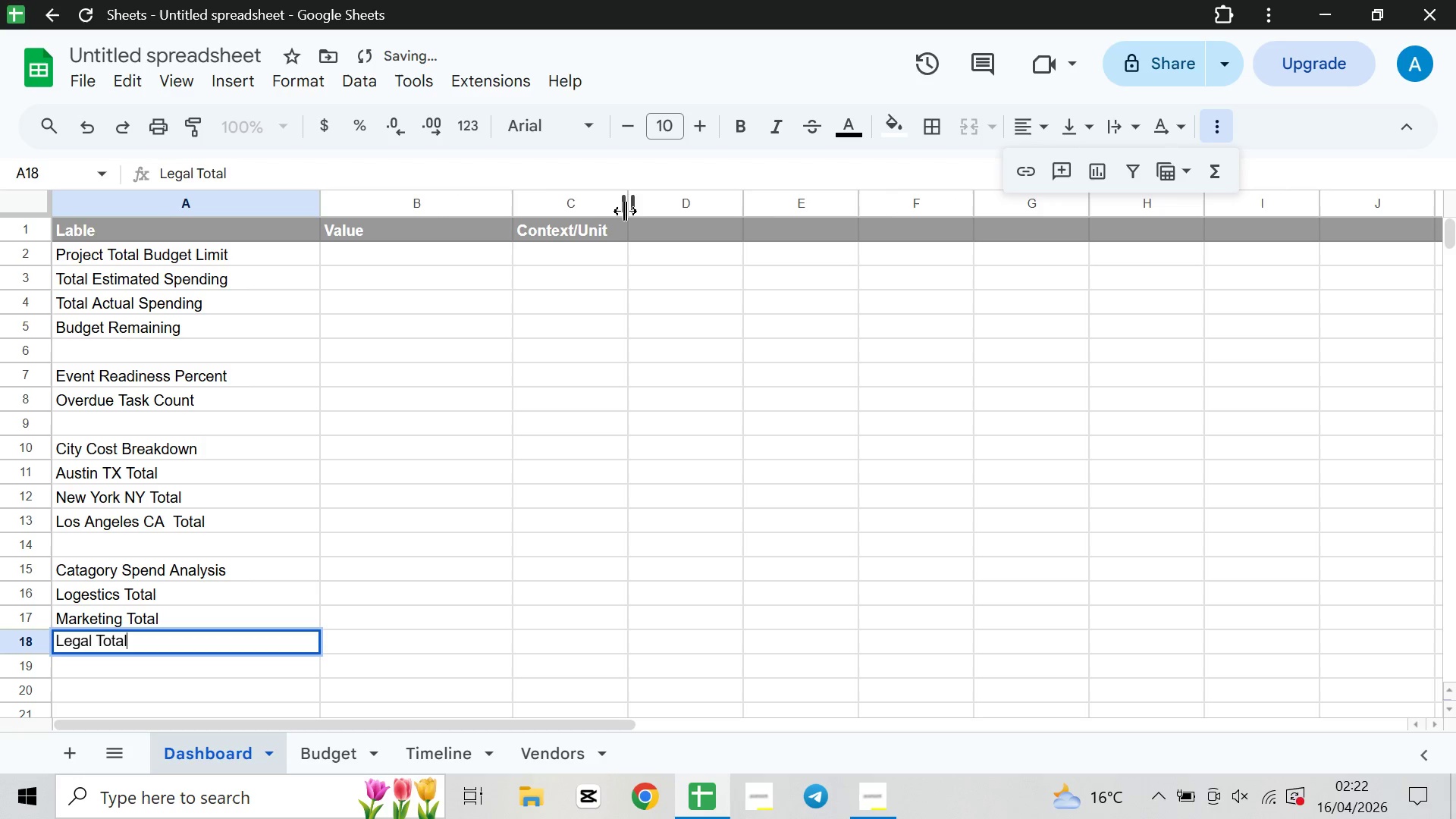 
left_click_drag(start_coordinate=[629, 211], to_coordinate=[678, 218])
 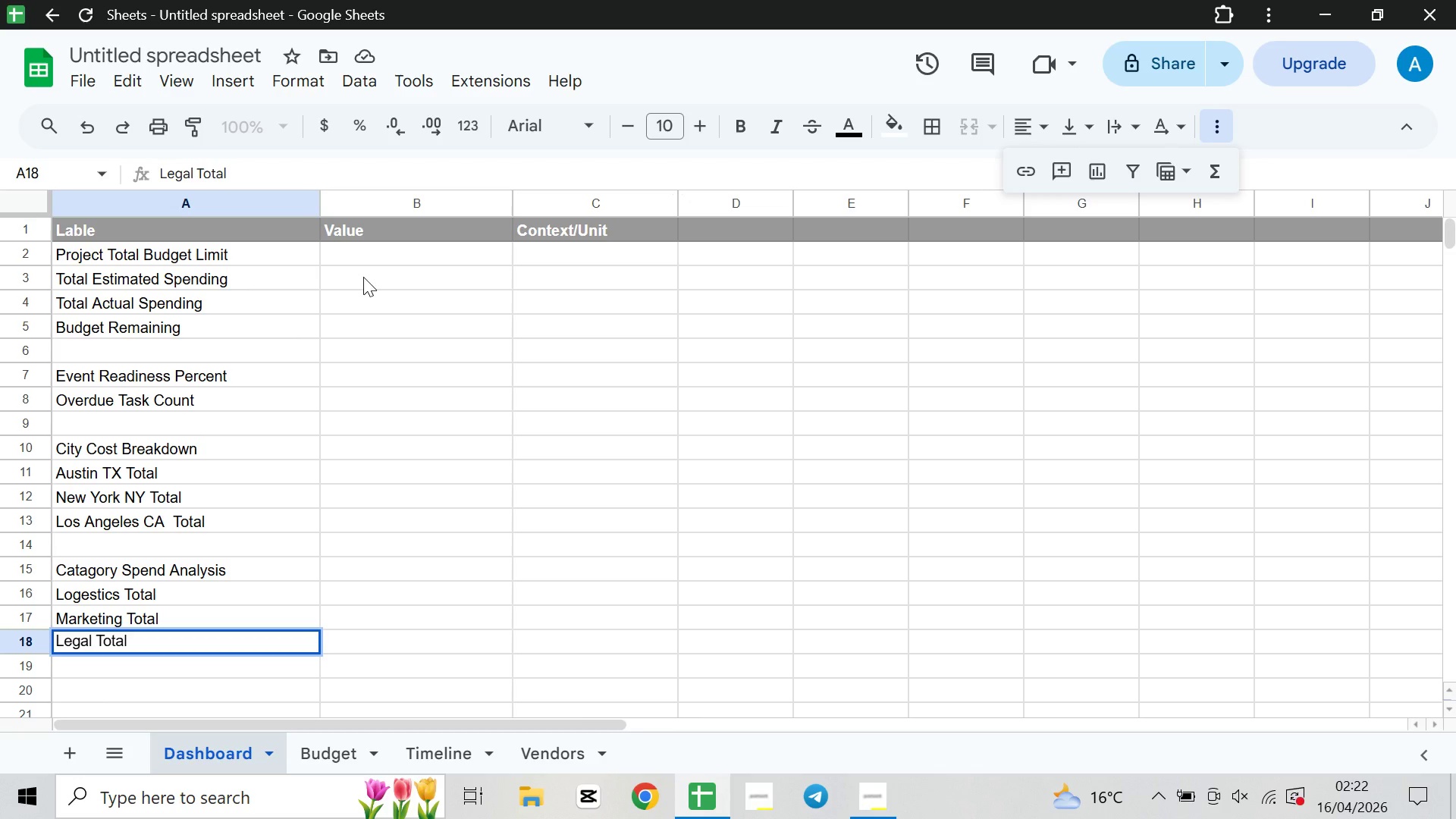 
wait(22.45)
 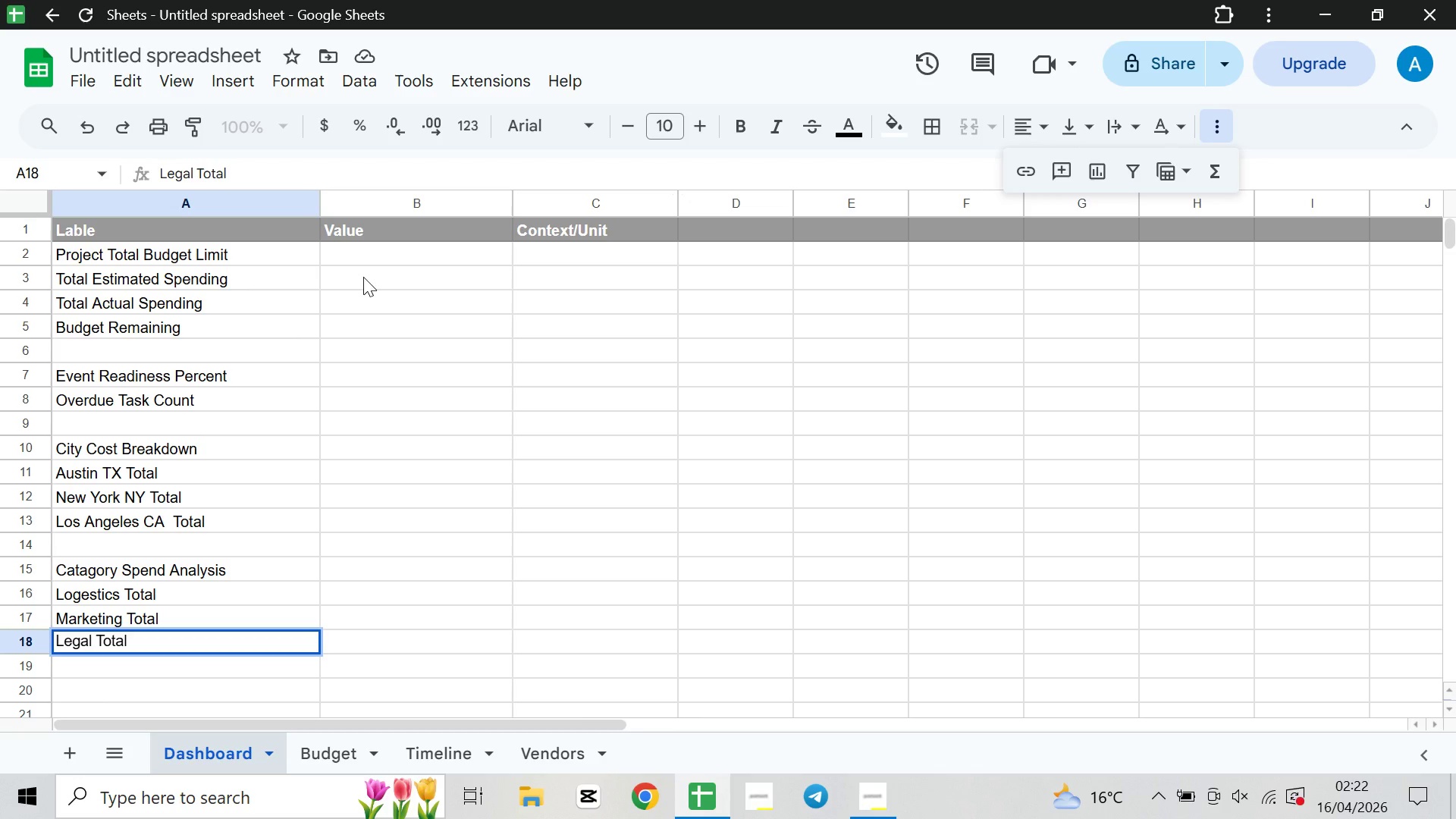 
double_click([272, 283])
 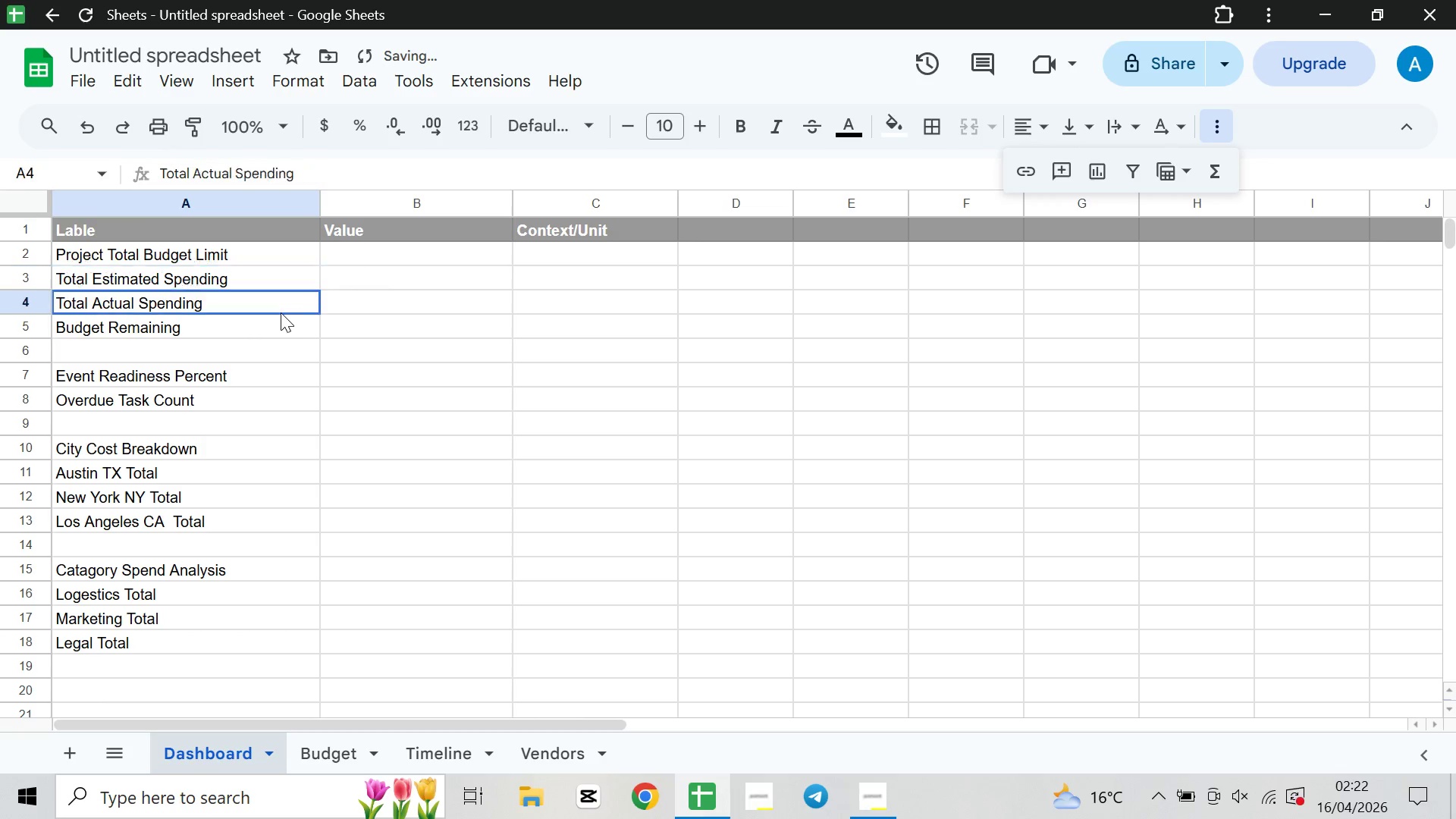 
triple_click([281, 312])
 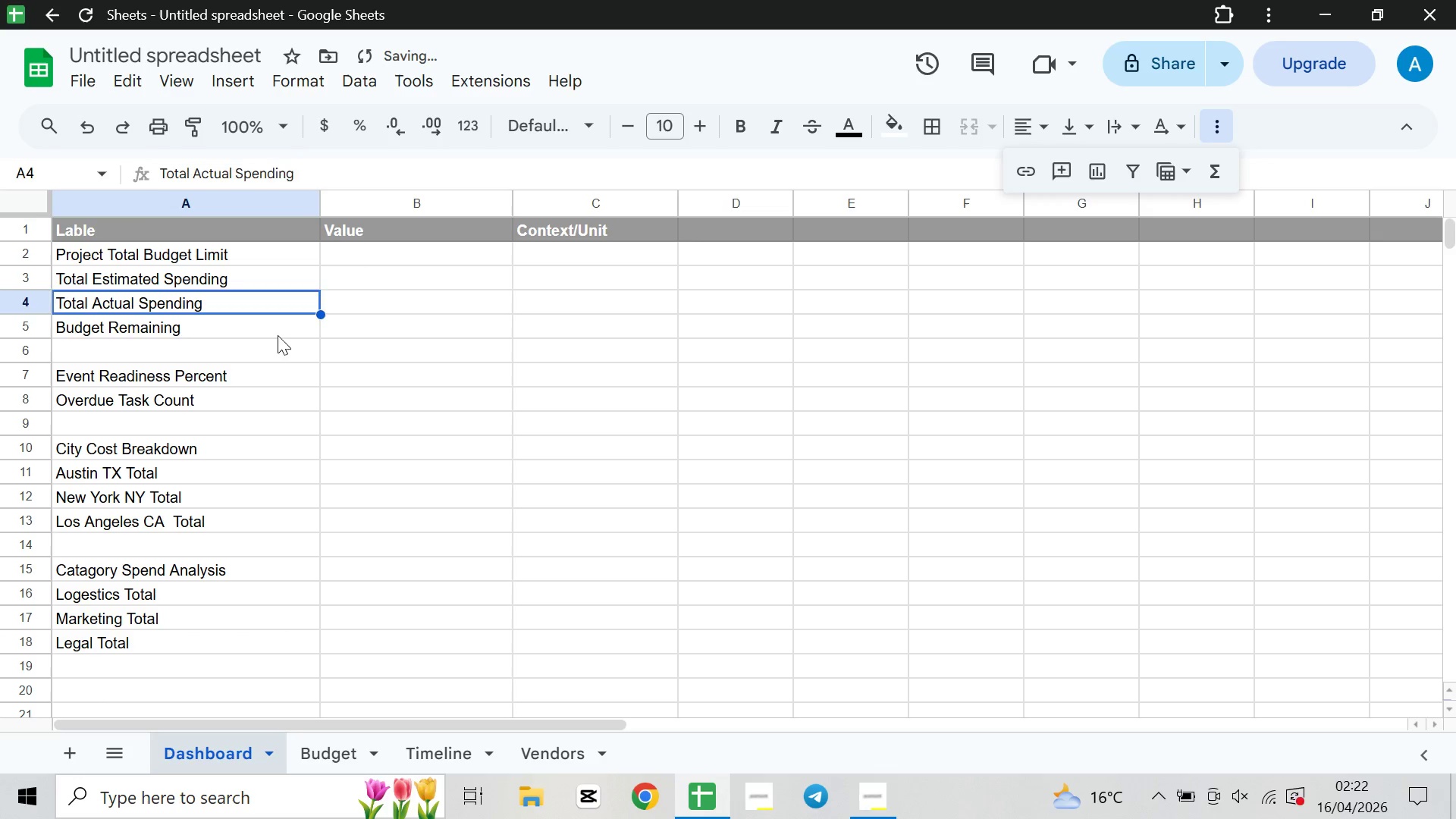 
triple_click([278, 335])
 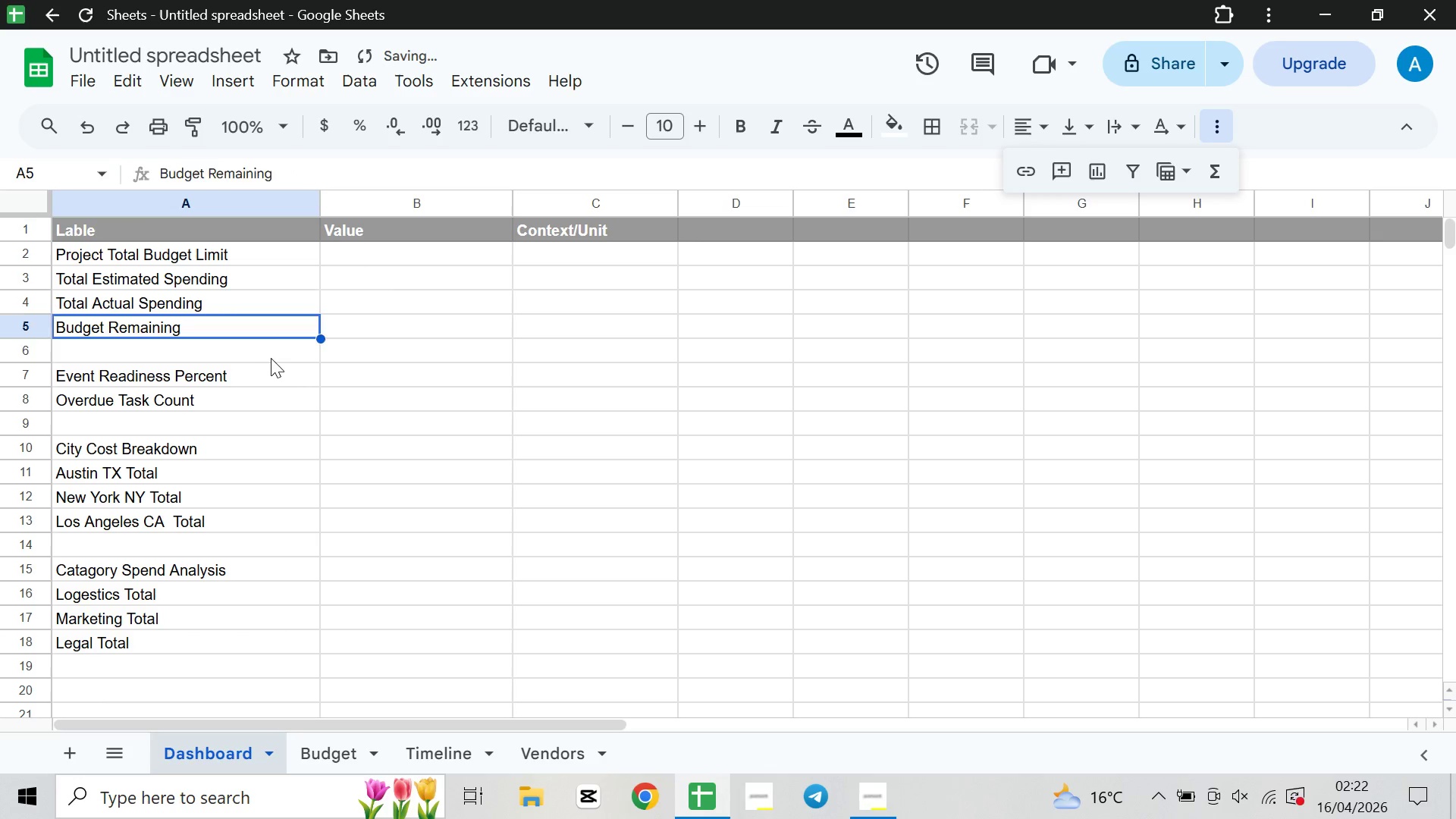 
left_click([271, 358])
 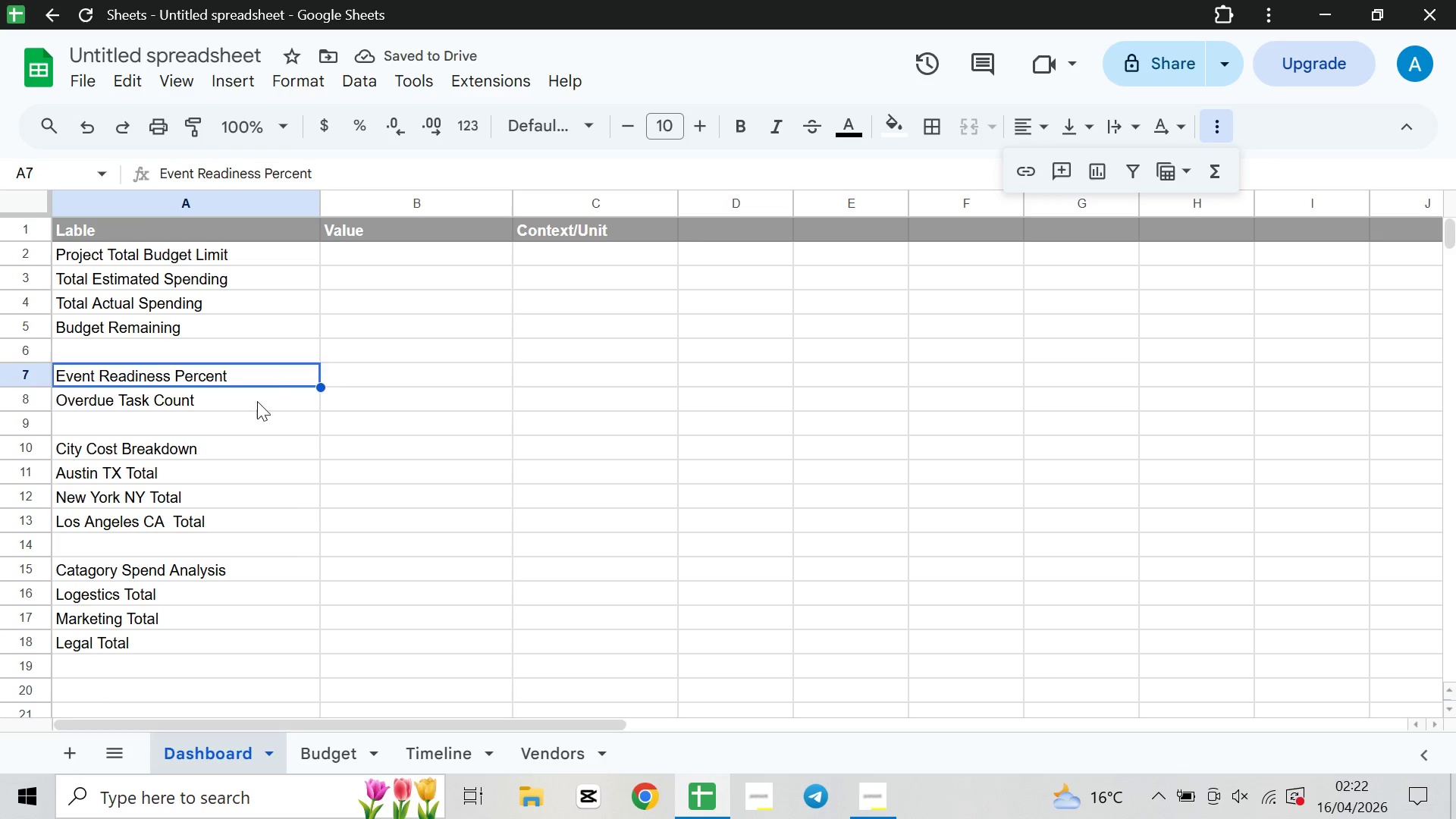 
double_click([256, 403])
 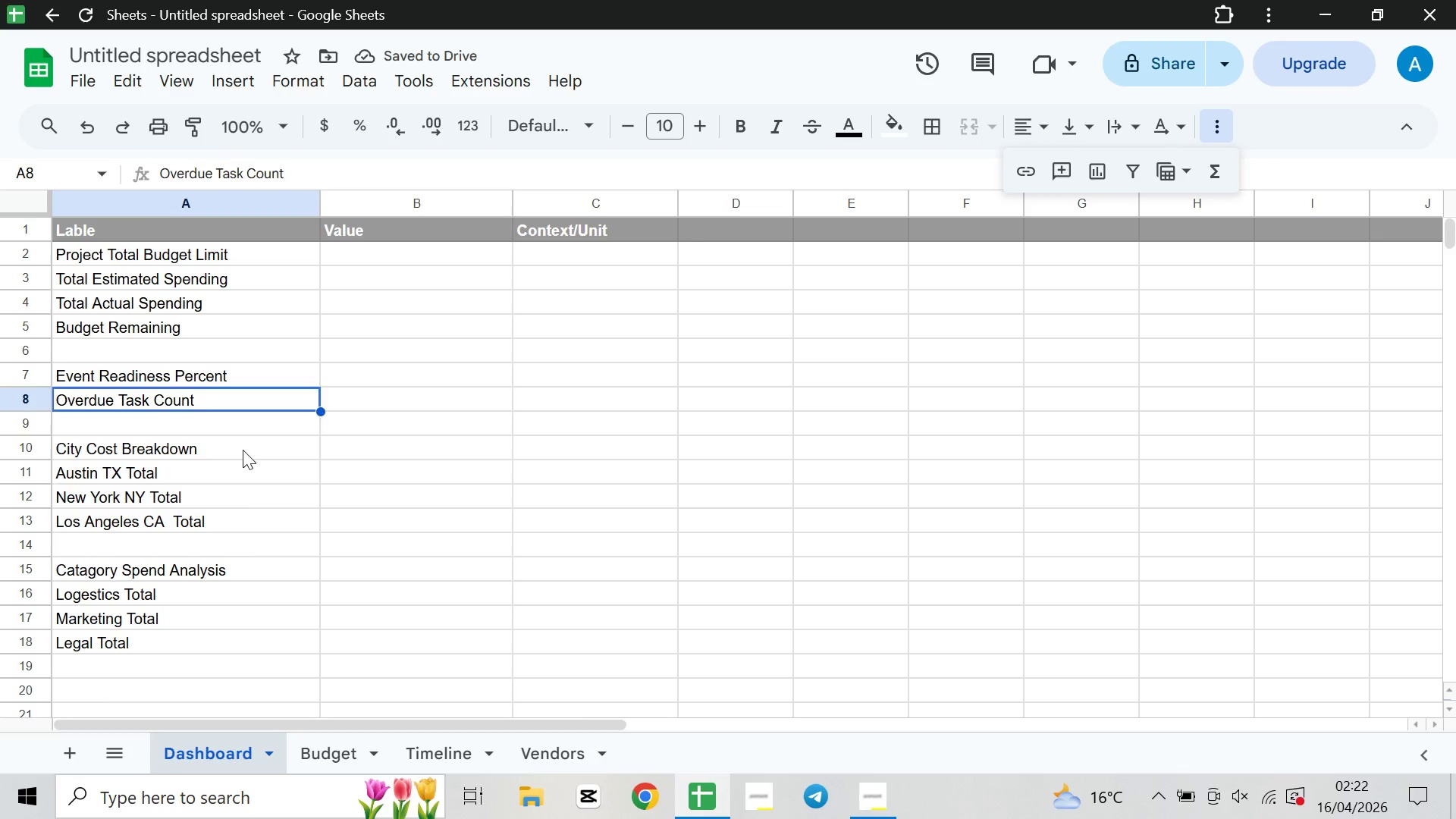 
left_click([243, 450])
 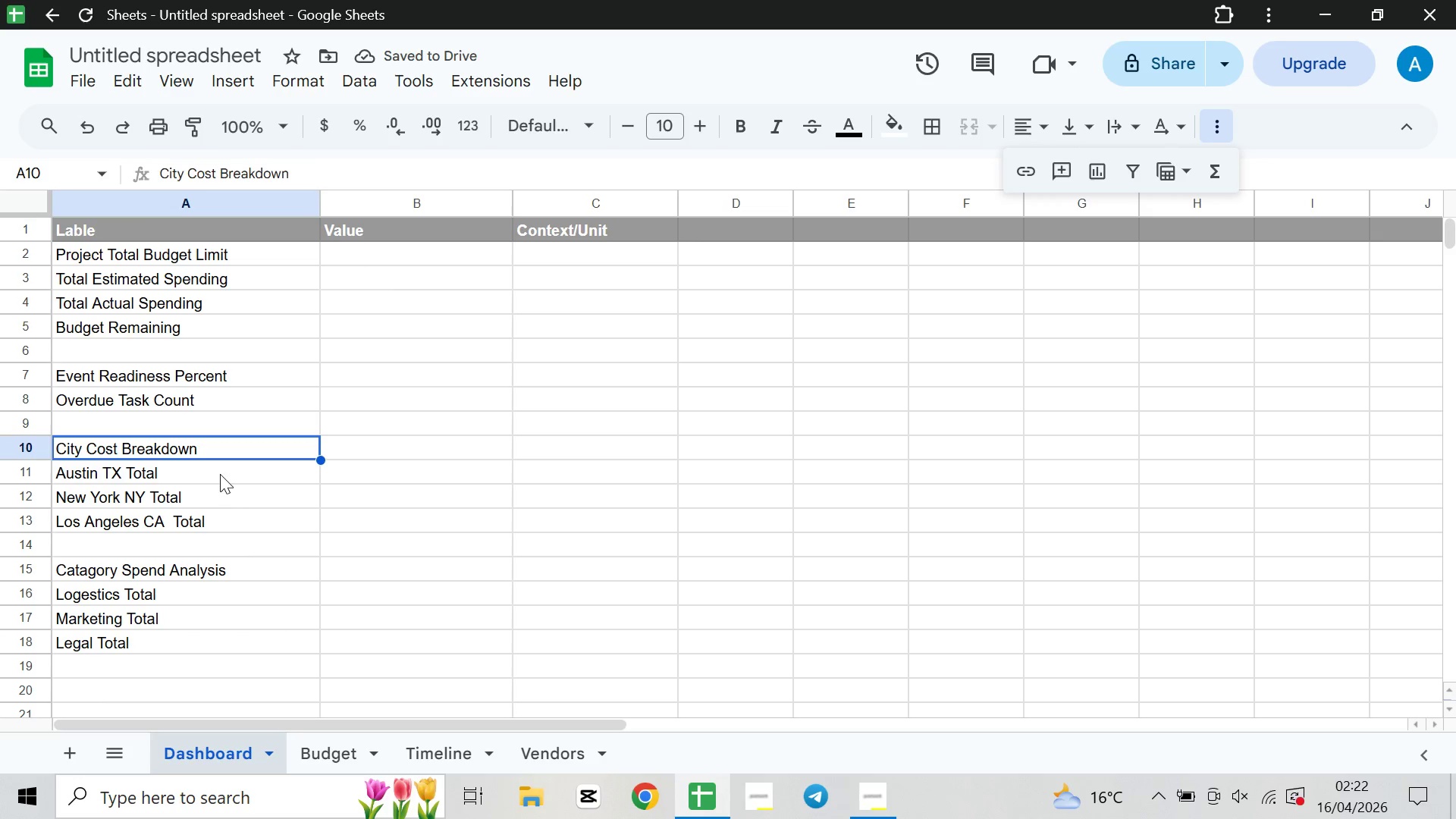 
left_click_drag(start_coordinate=[220, 472], to_coordinate=[223, 475])
 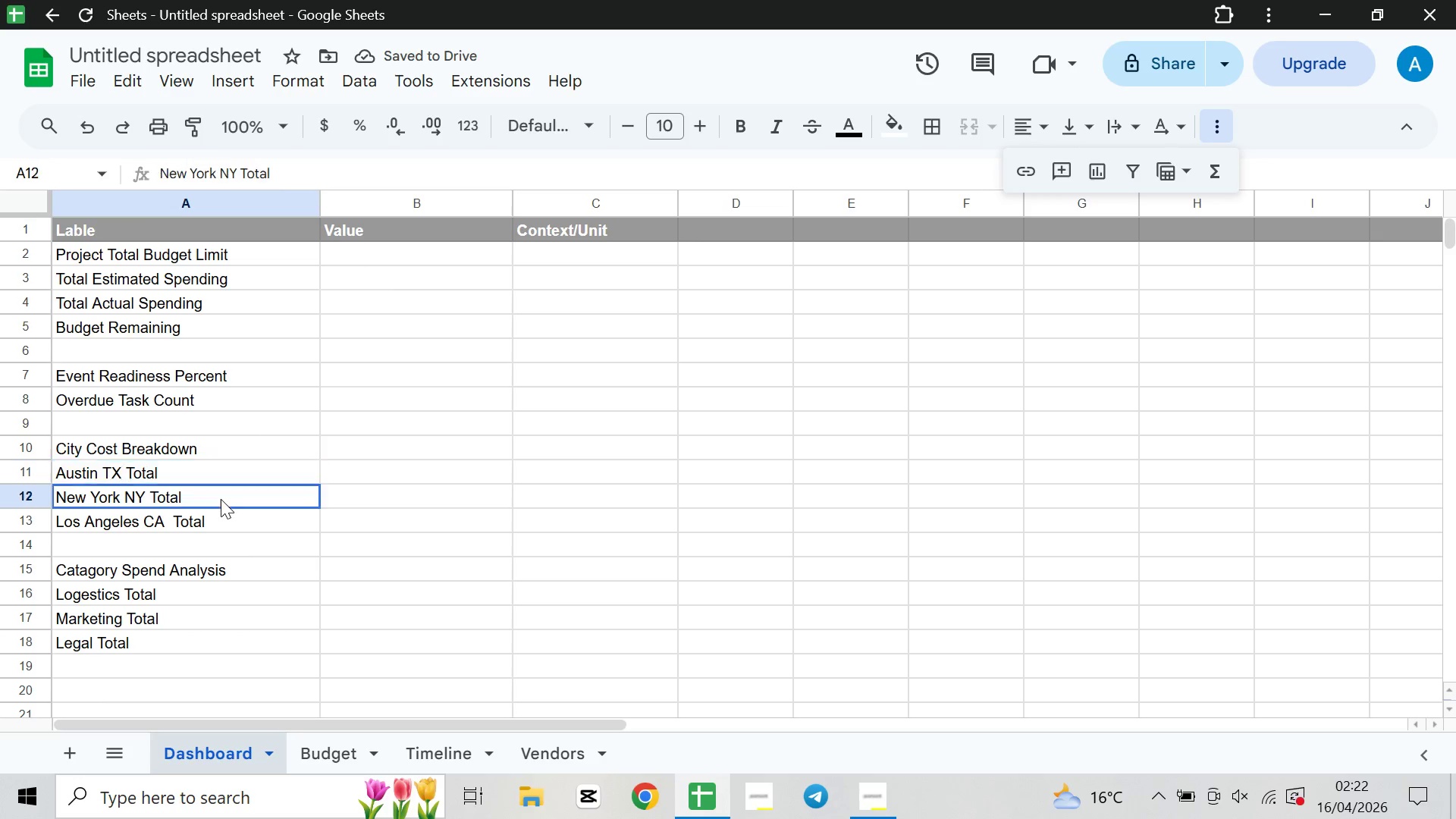 
double_click([221, 499])
 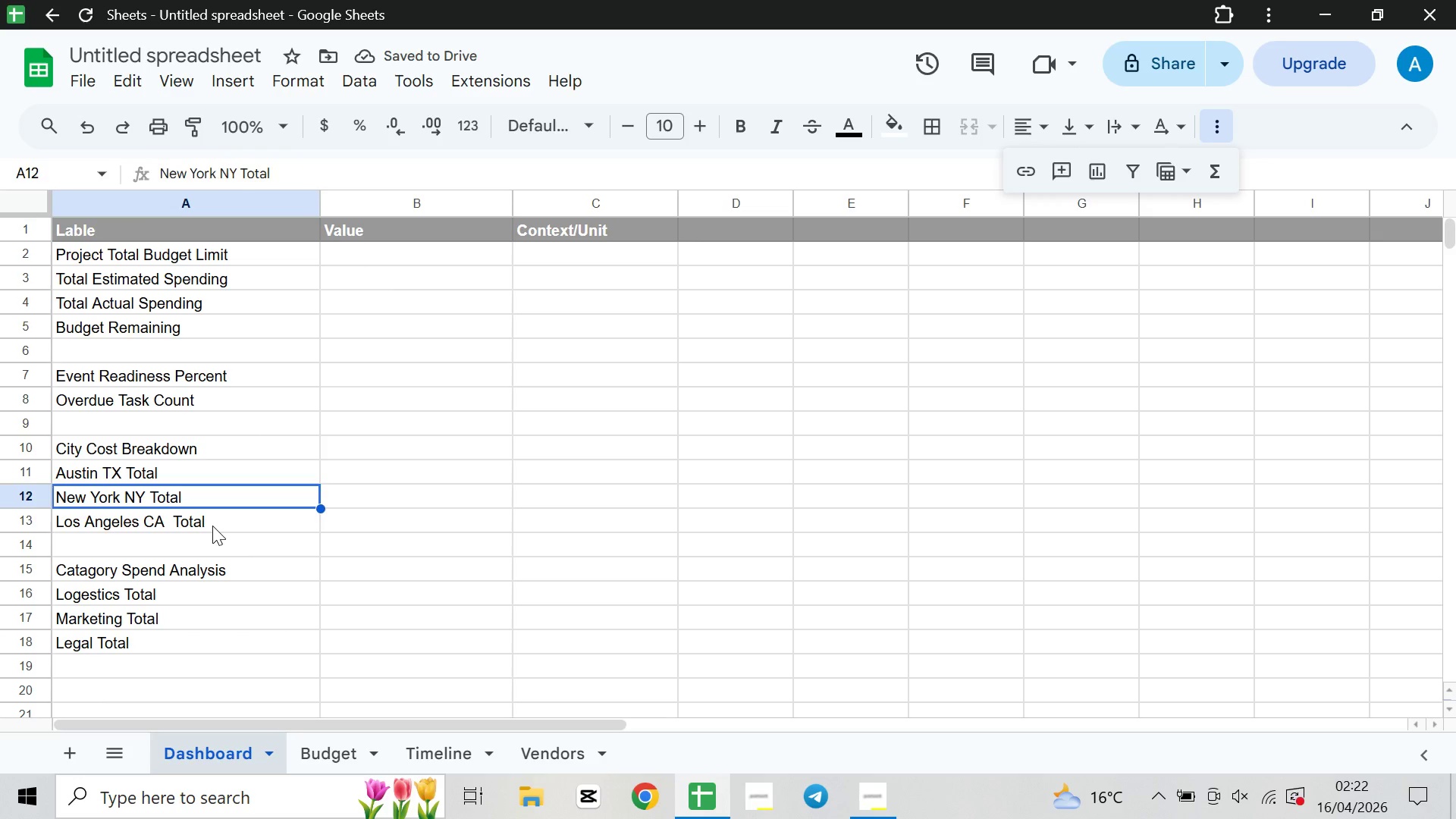 
left_click([212, 526])
 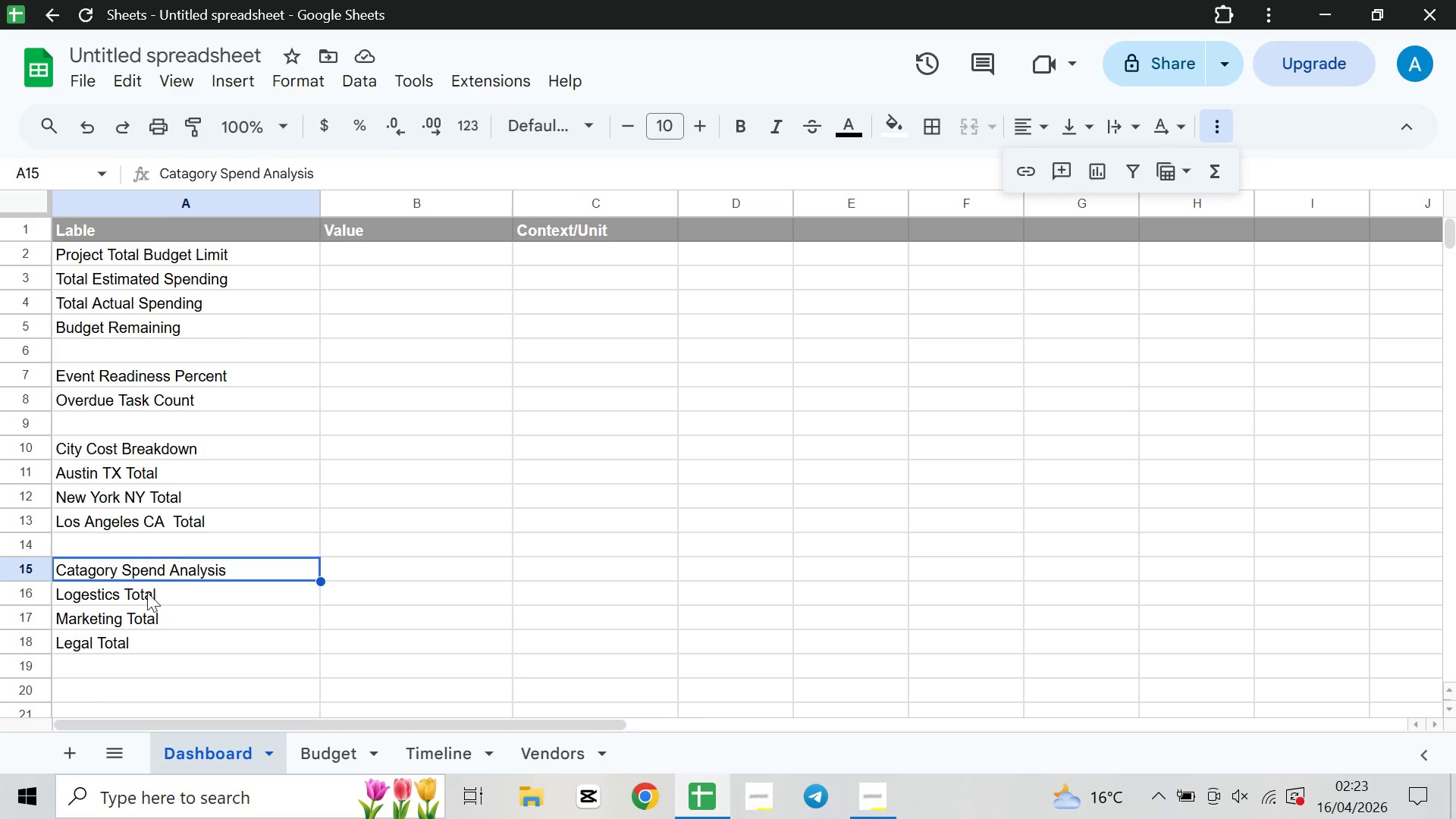 
left_click([131, 598])
 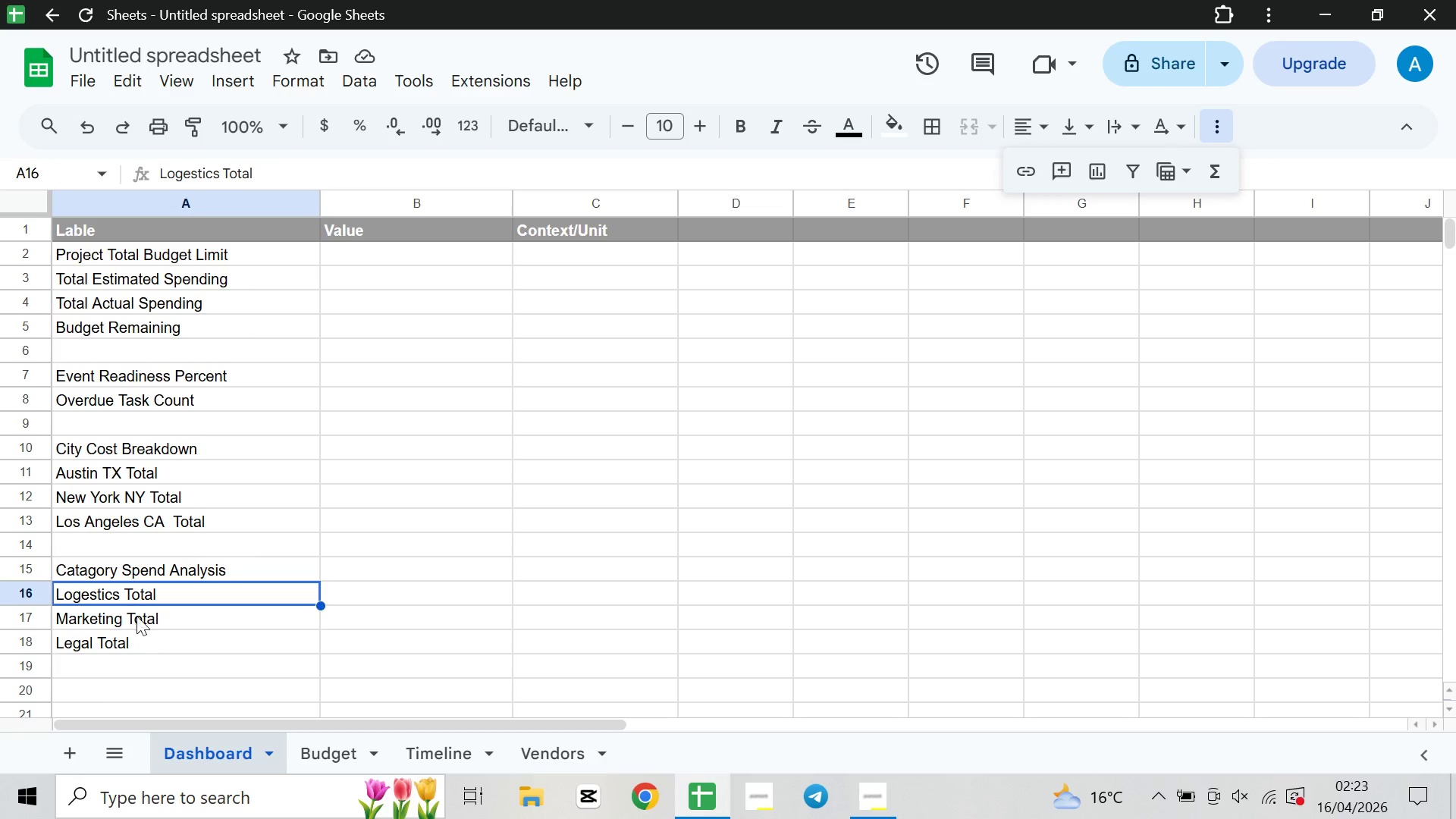 
left_click([136, 616])
 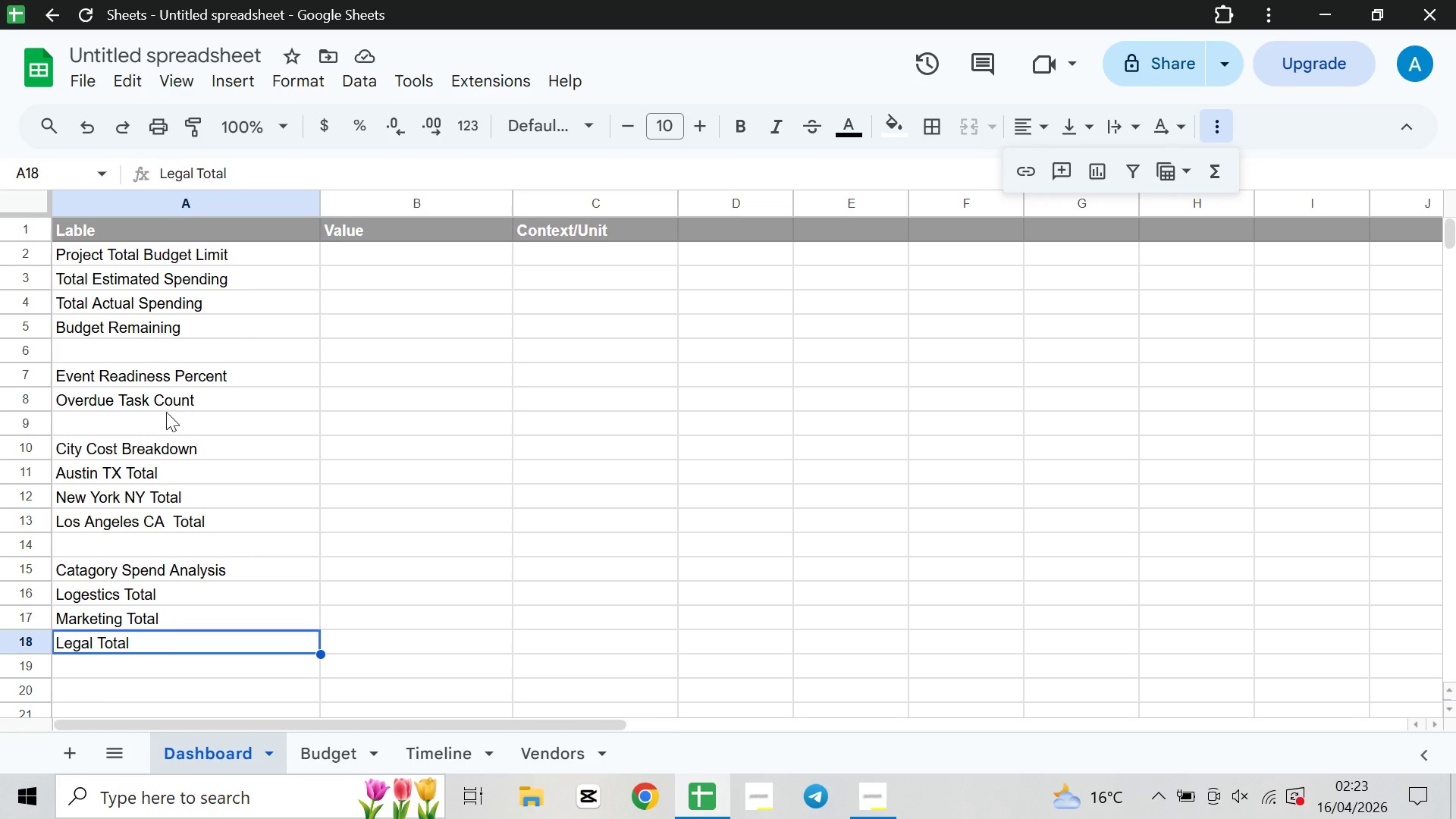 
scroll: coordinate [170, 386], scroll_direction: up, amount: 3.0
 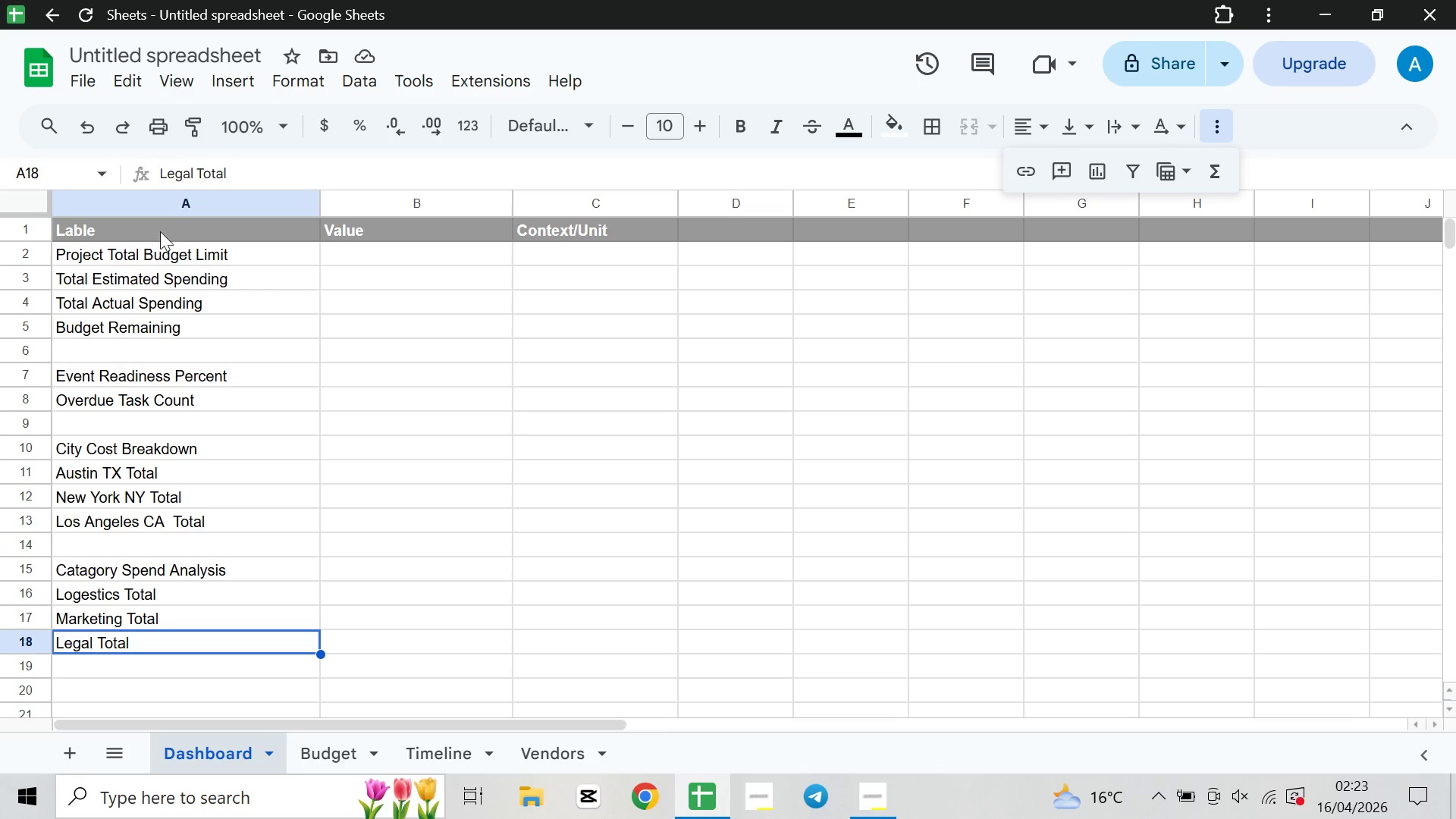 
left_click([171, 256])
 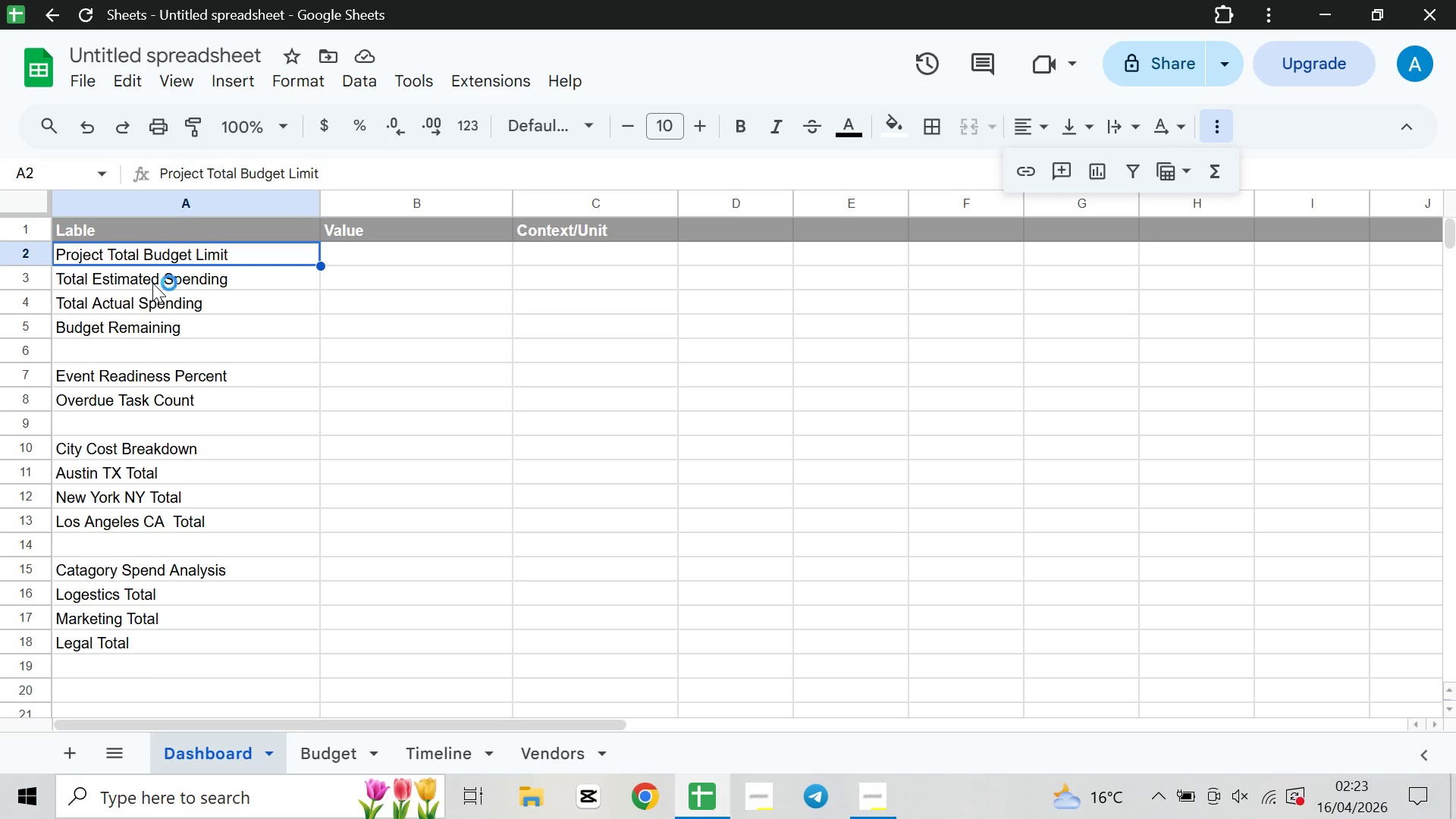 
mouse_move([862, 786])
 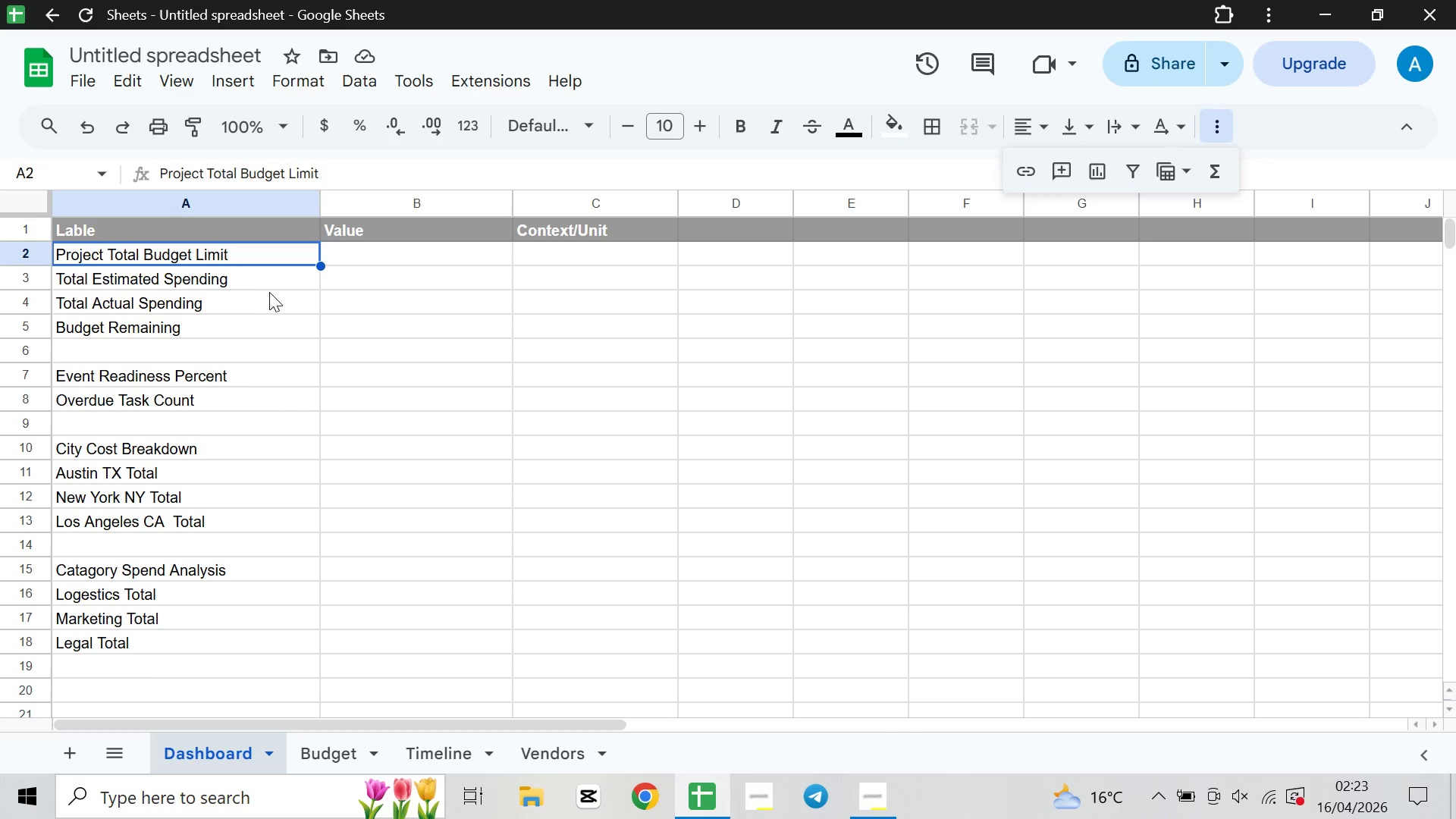 
left_click([271, 281])
 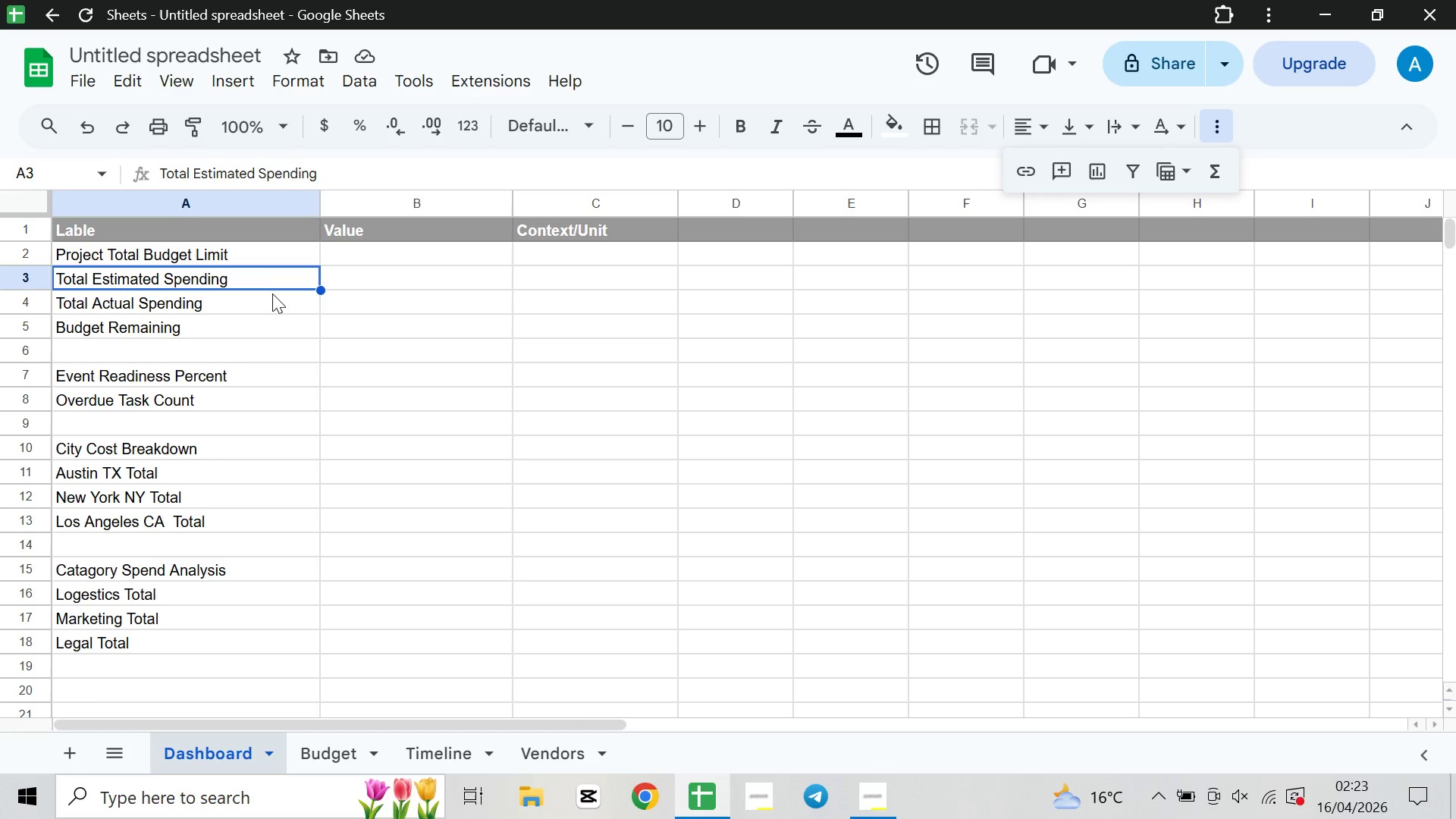 
wait(6.5)
 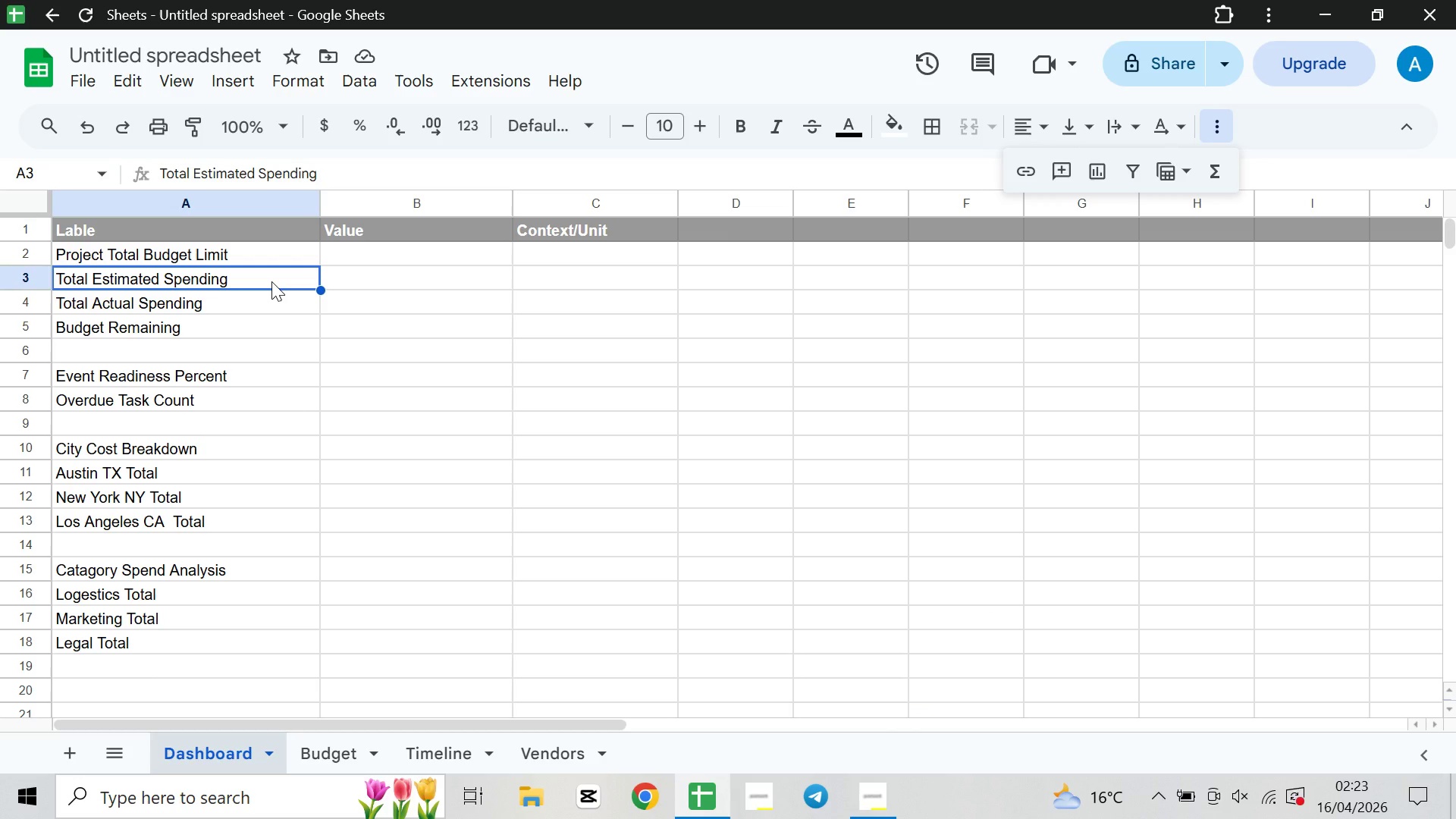 
left_click([253, 307])
 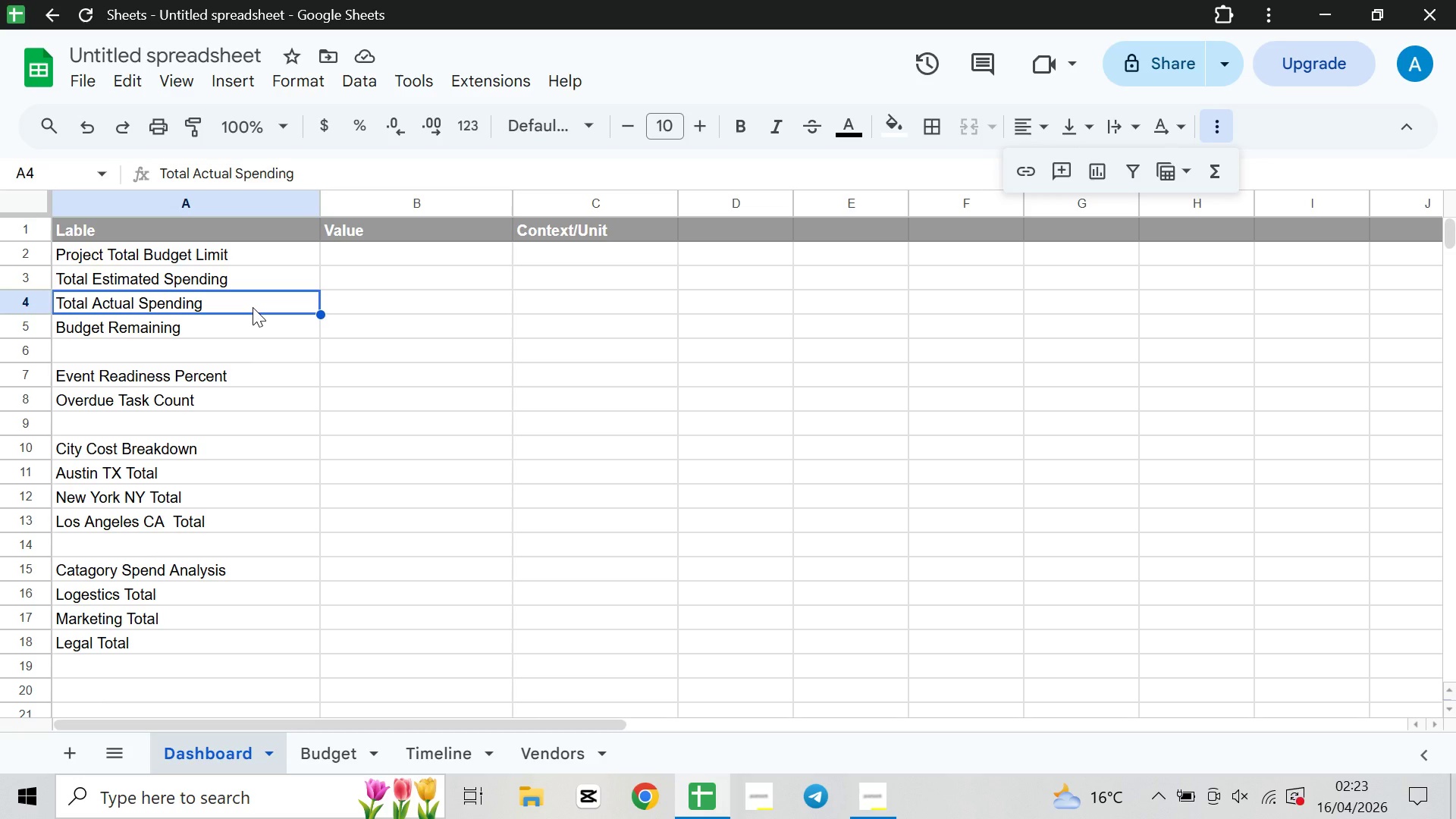 
left_click([372, 249])
 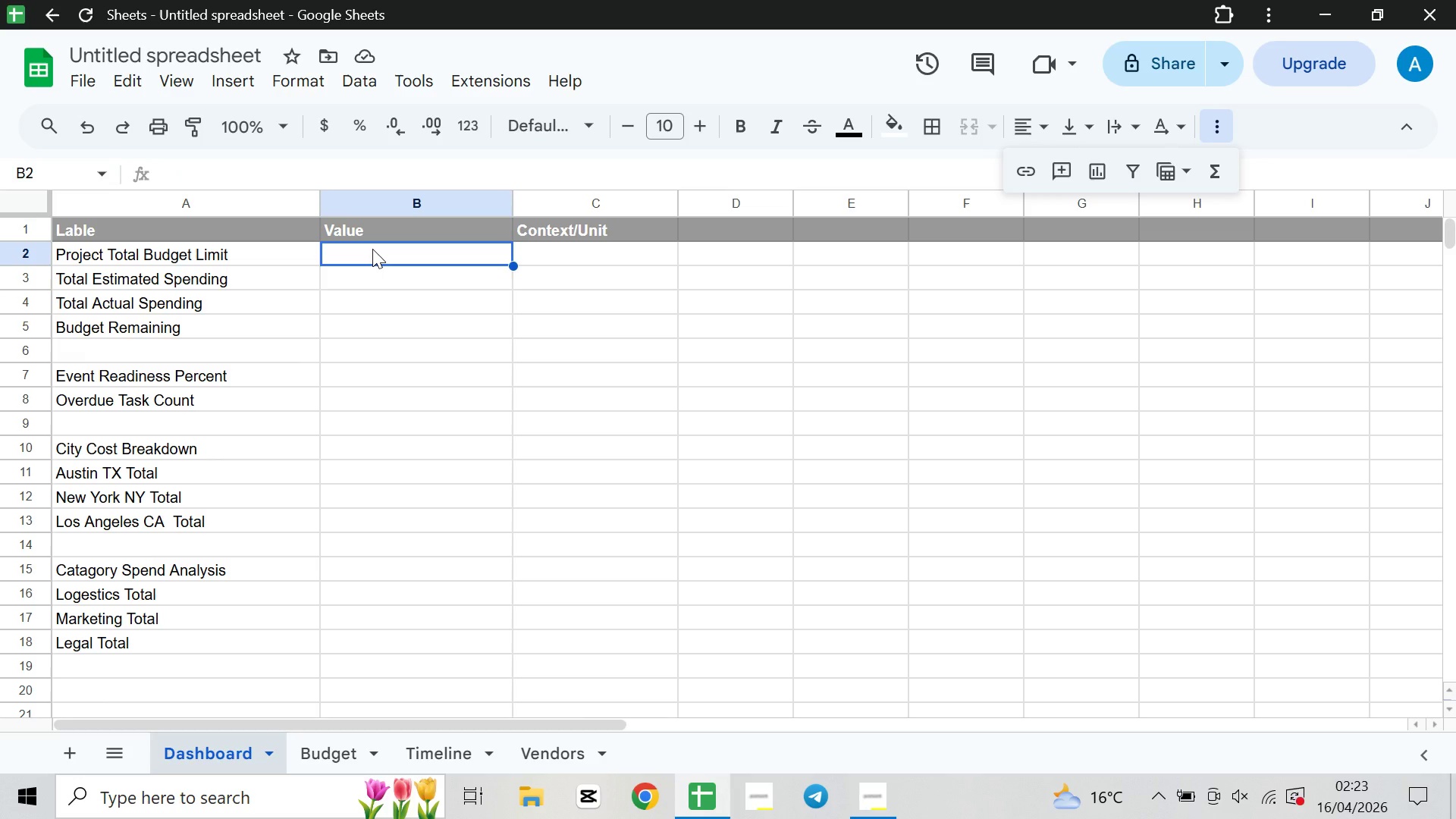 
double_click([372, 249])
 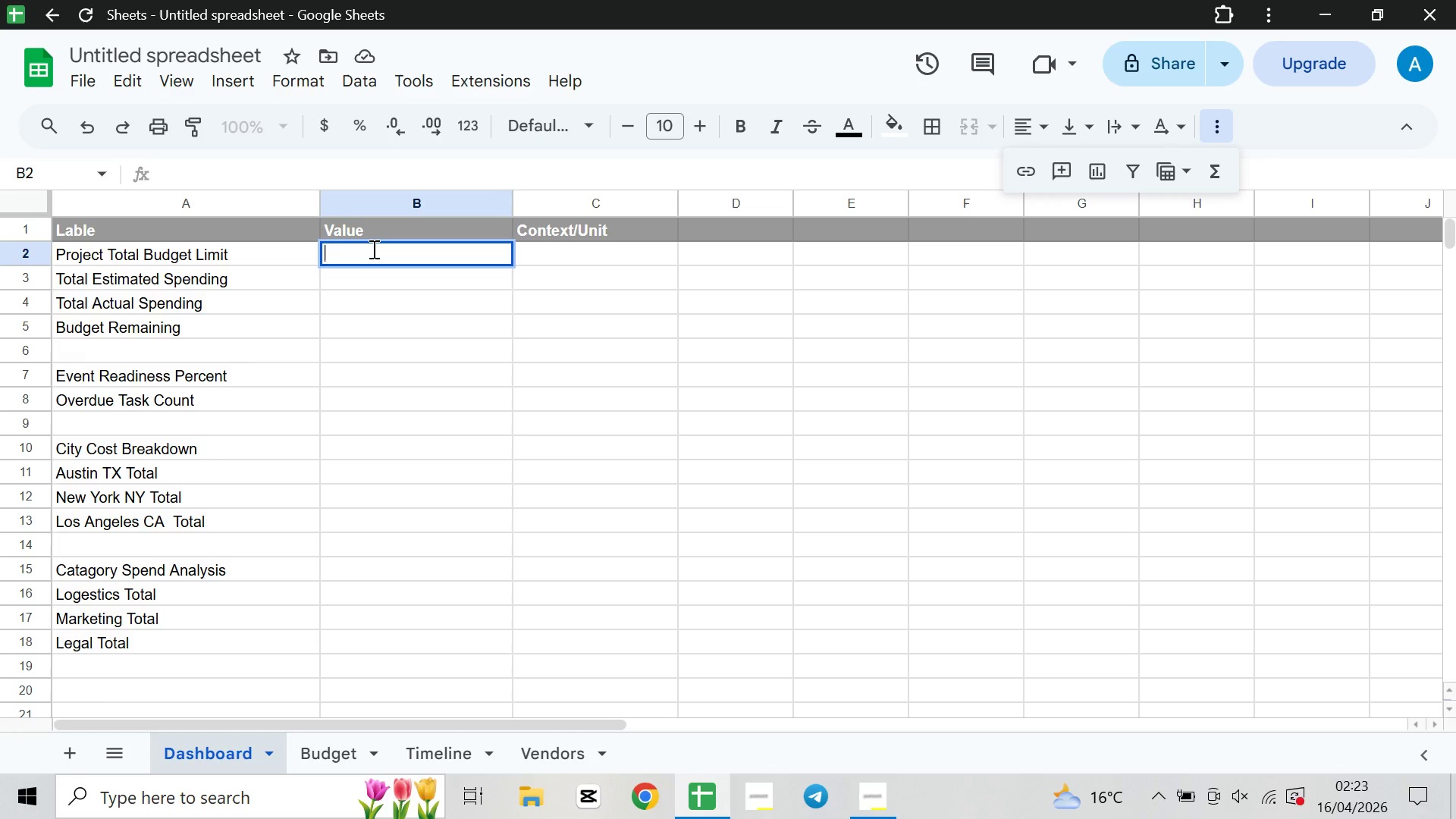 
type(25000)
 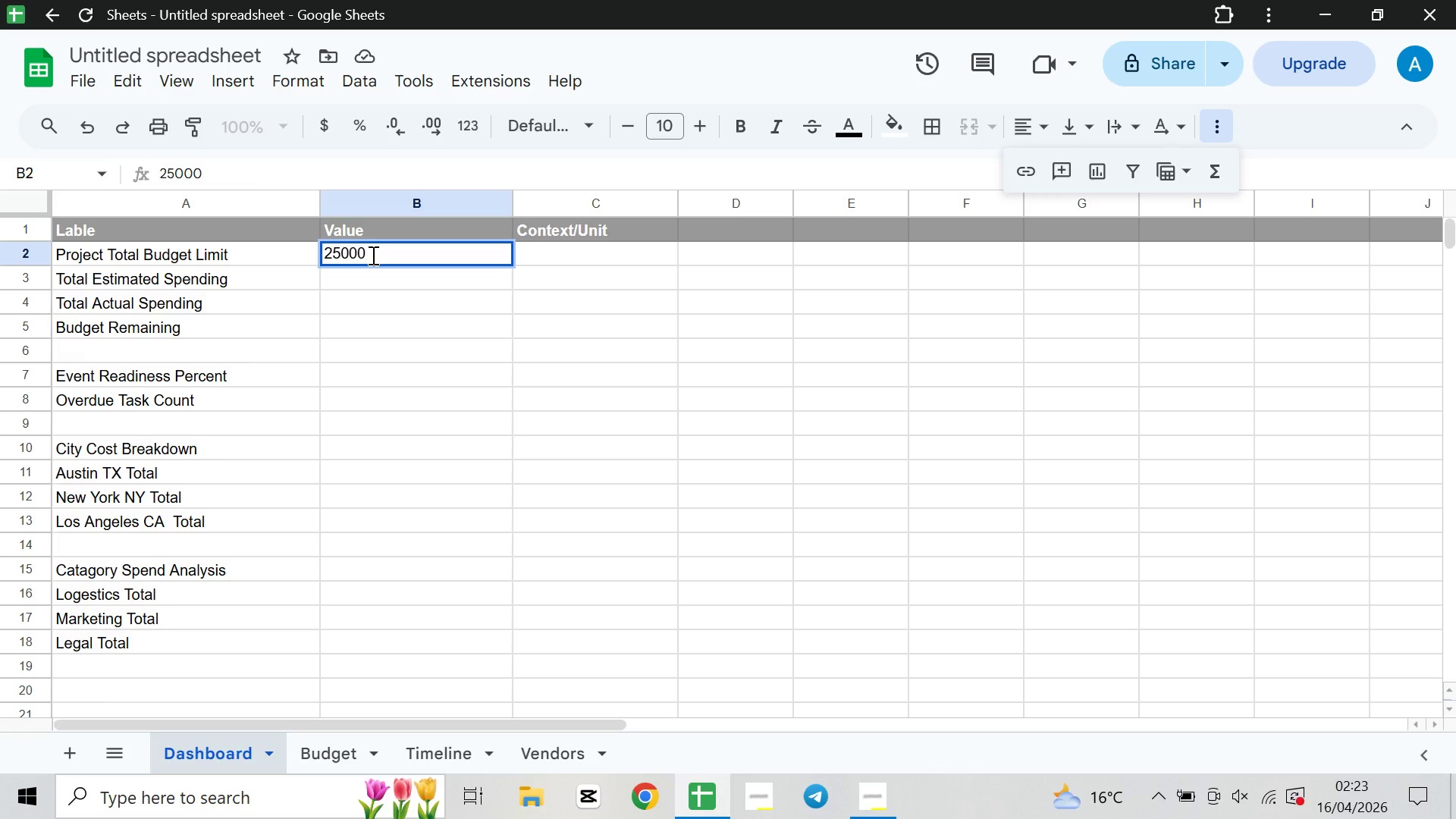 
wait(6.62)
 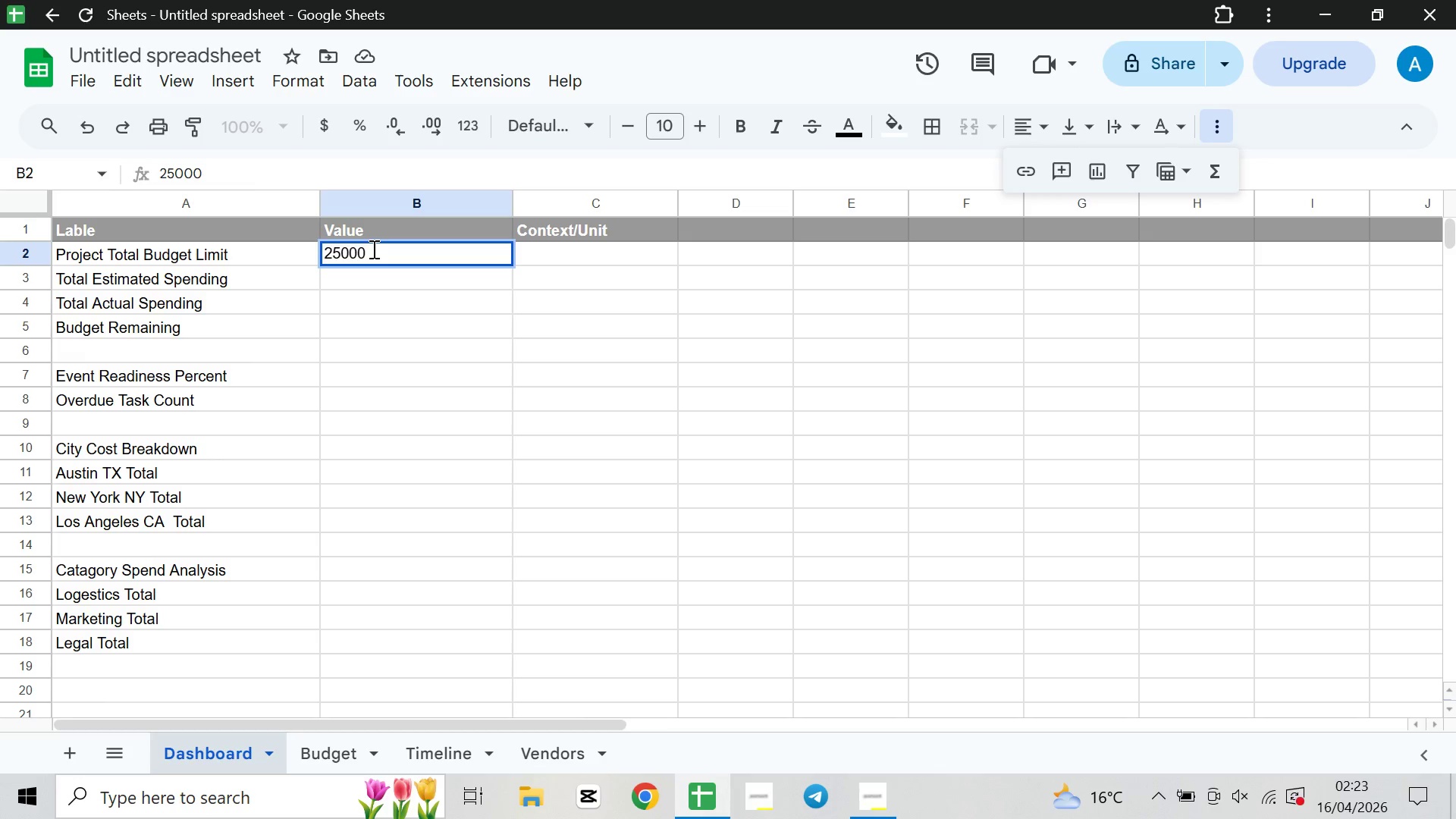 
double_click([389, 285])
 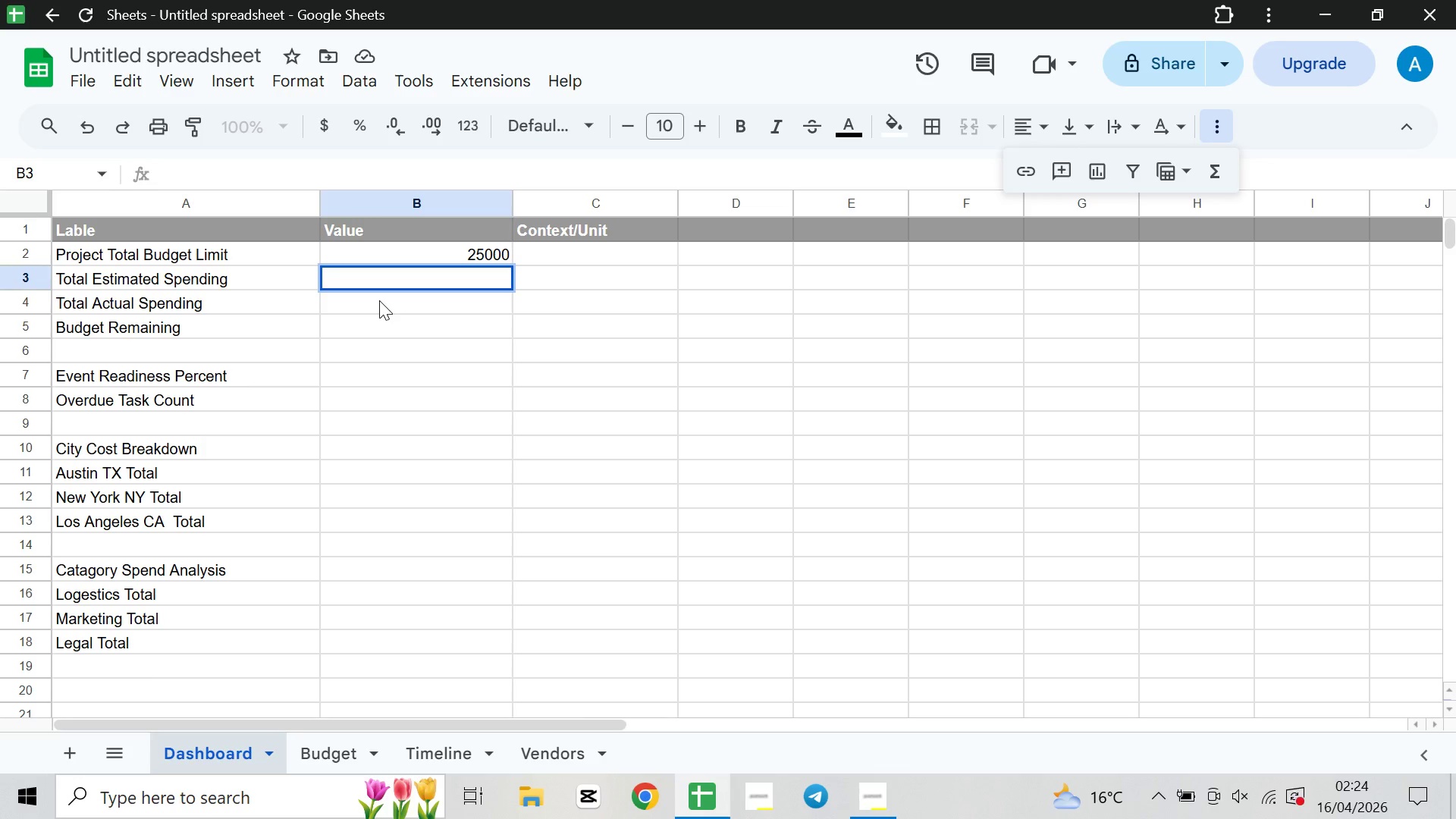 
wait(39.55)
 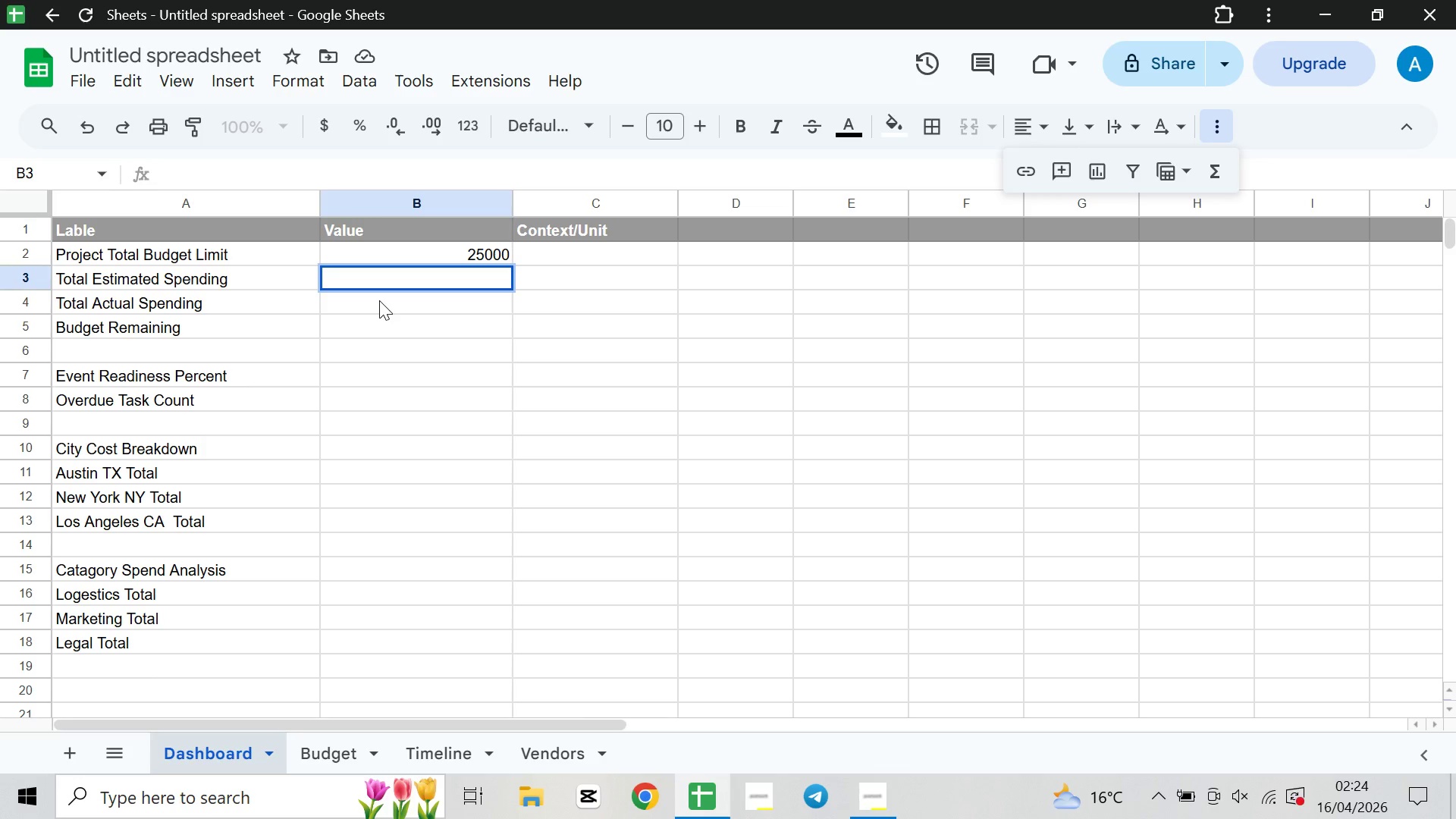 
left_click([190, 251])
 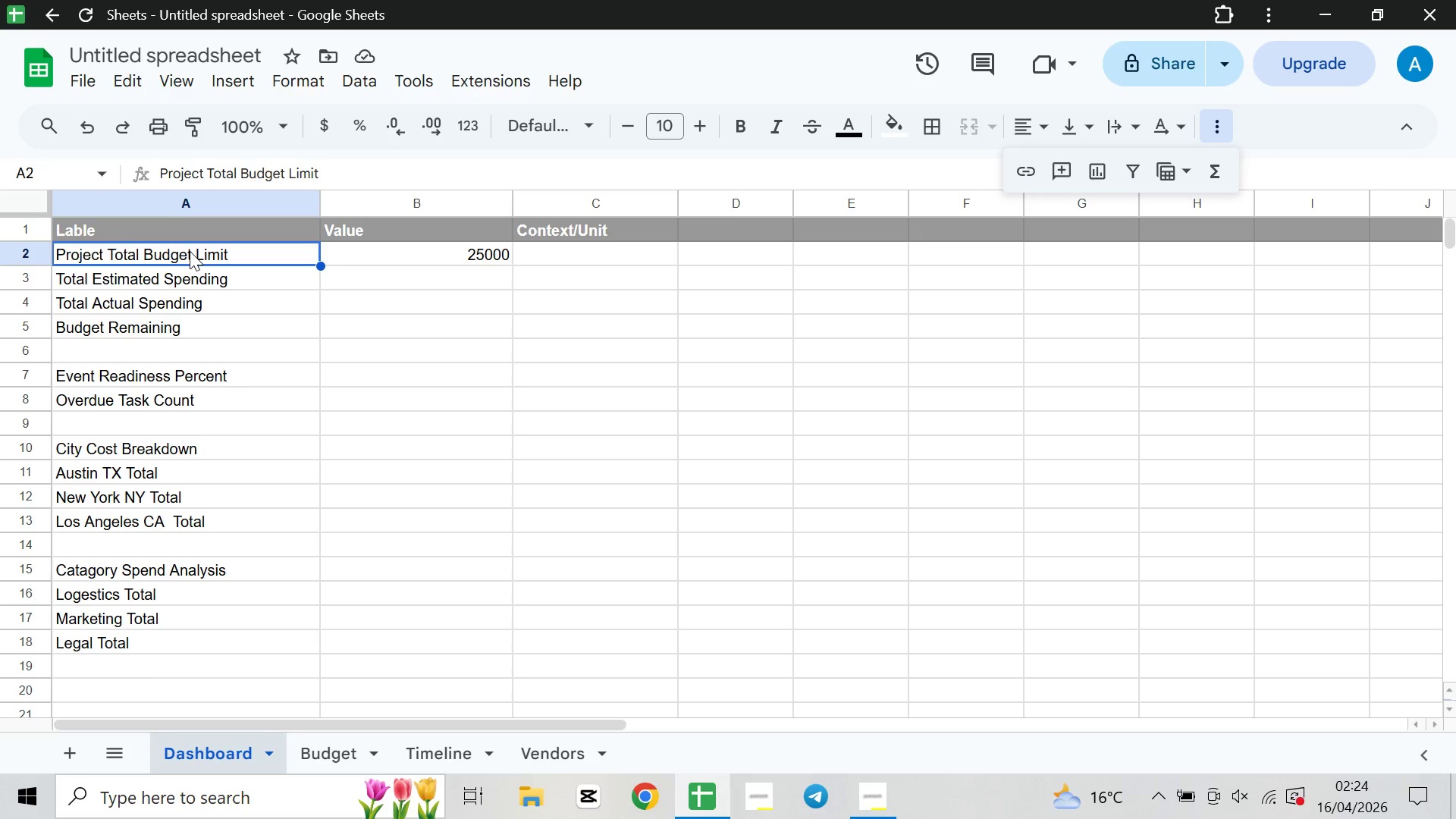 
wait(9.48)
 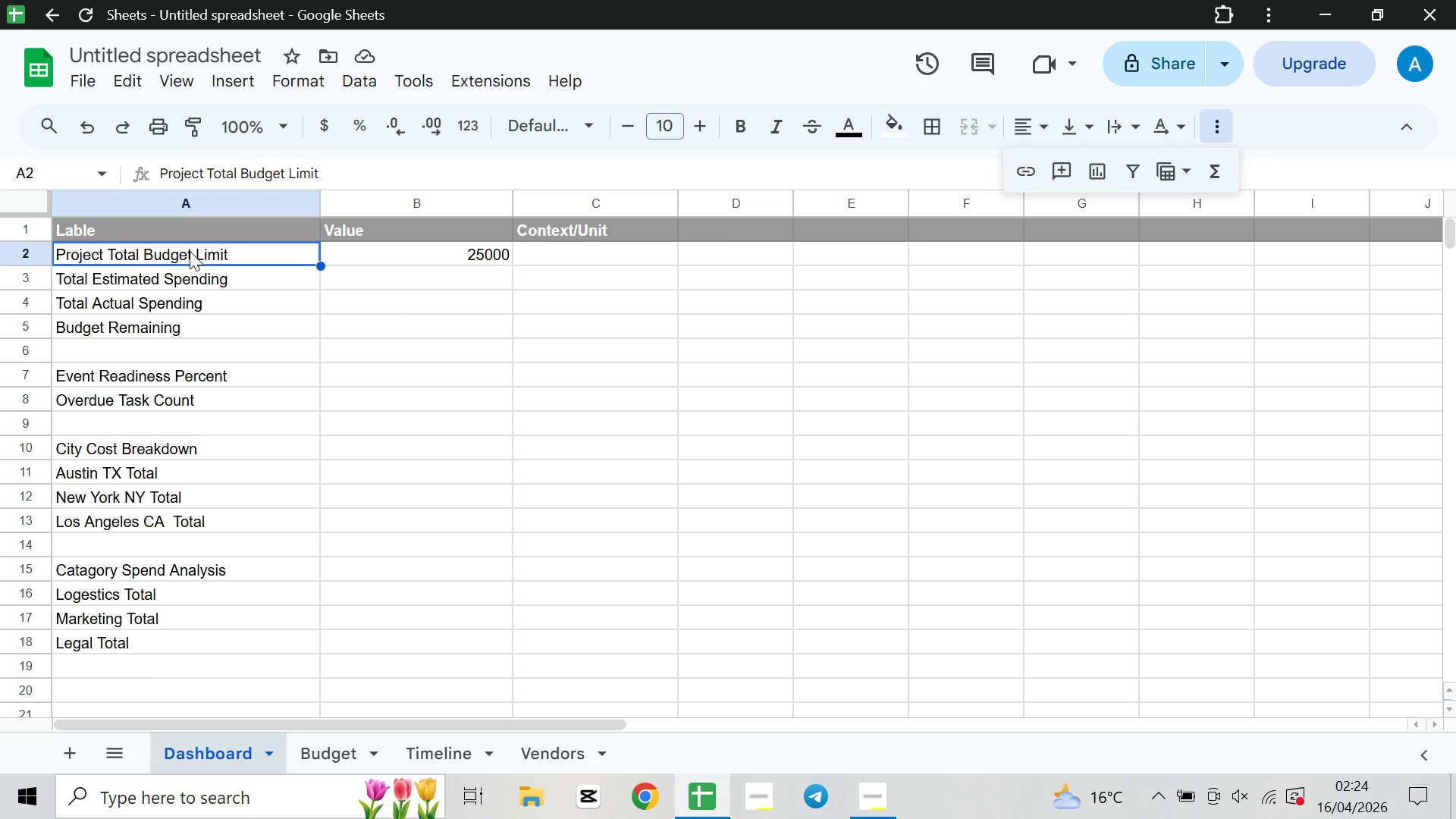 
left_click([302, 84])
 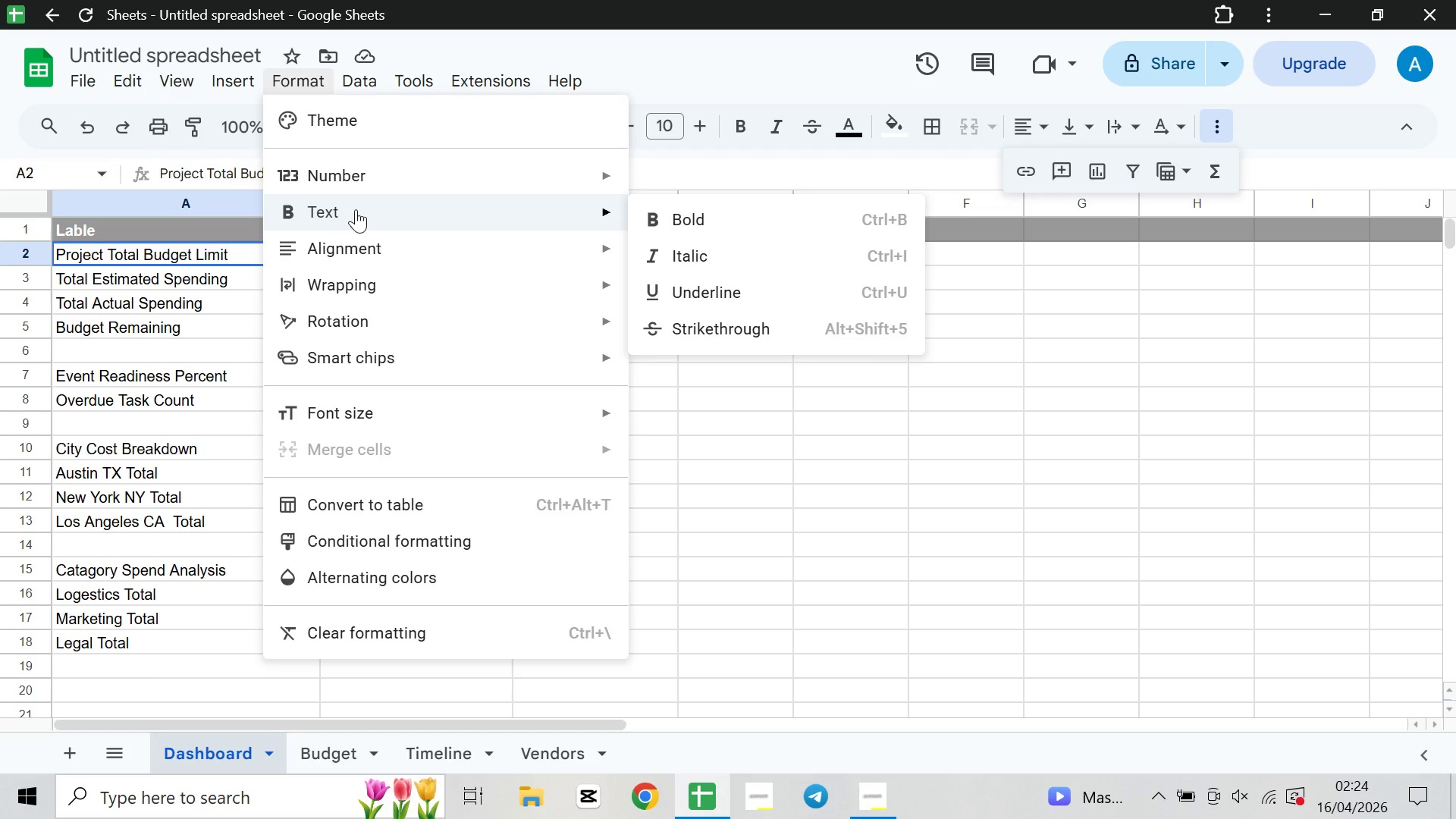 
wait(6.91)
 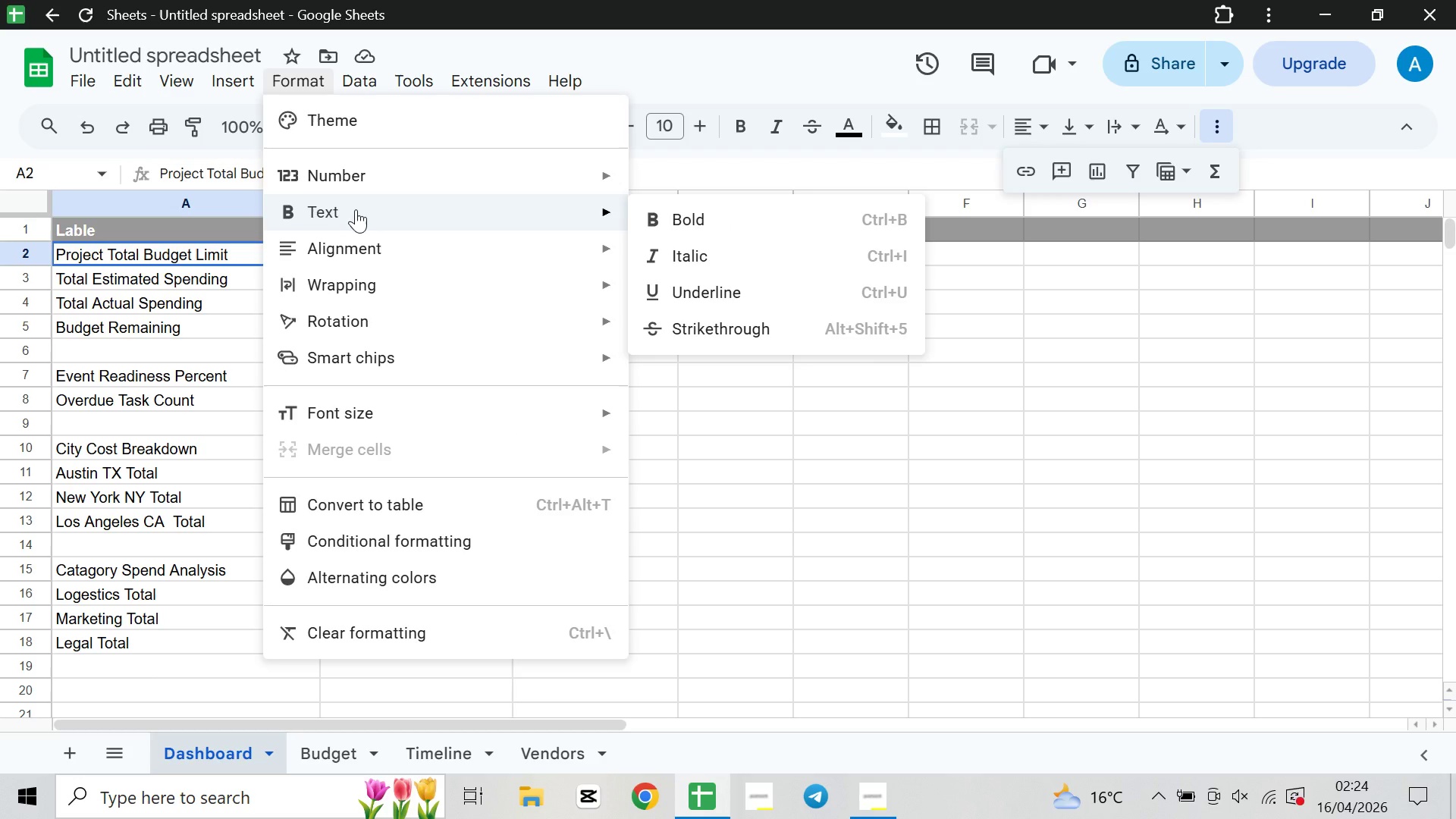 
left_click([356, 209])
 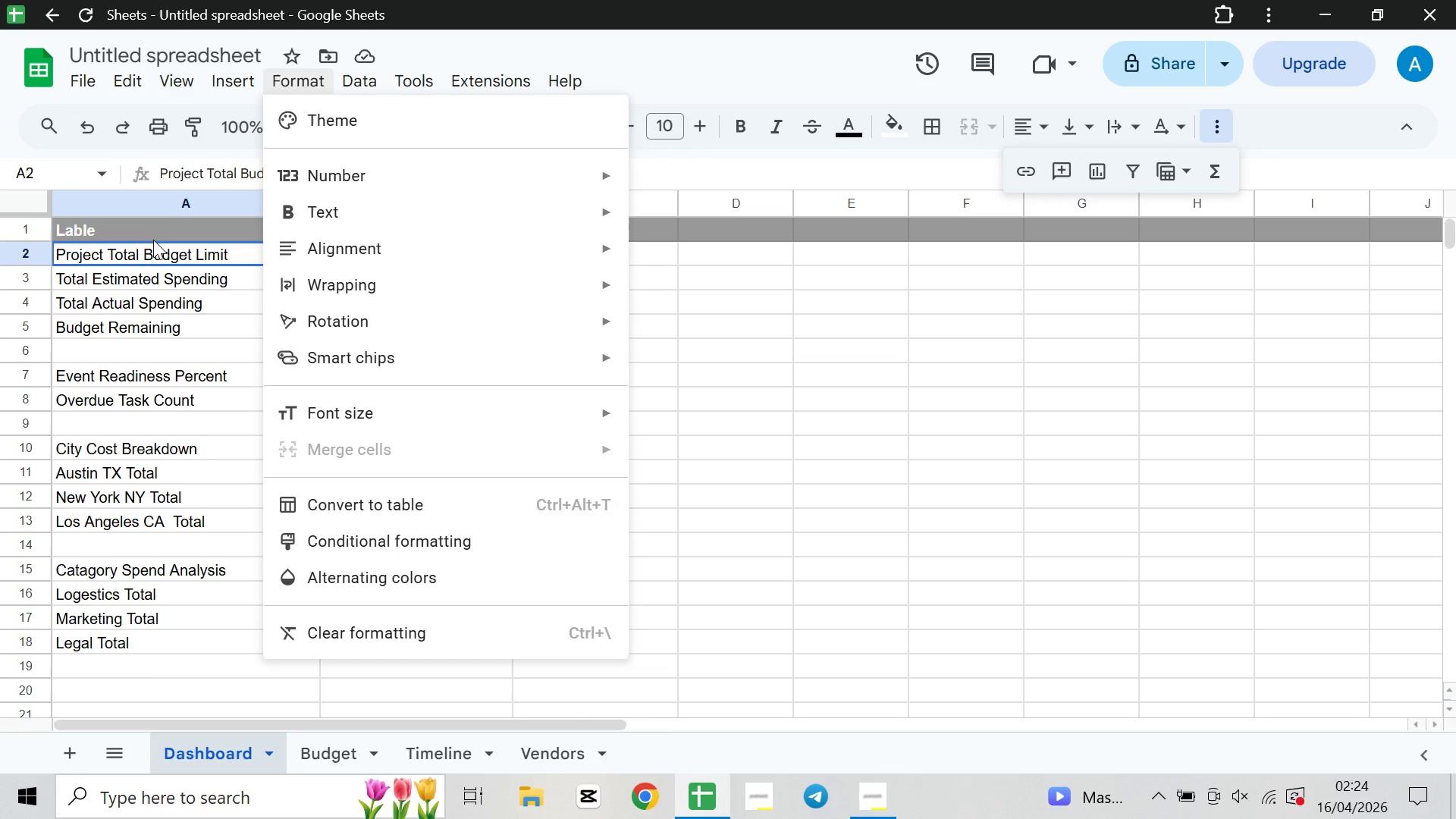 
left_click([163, 248])
 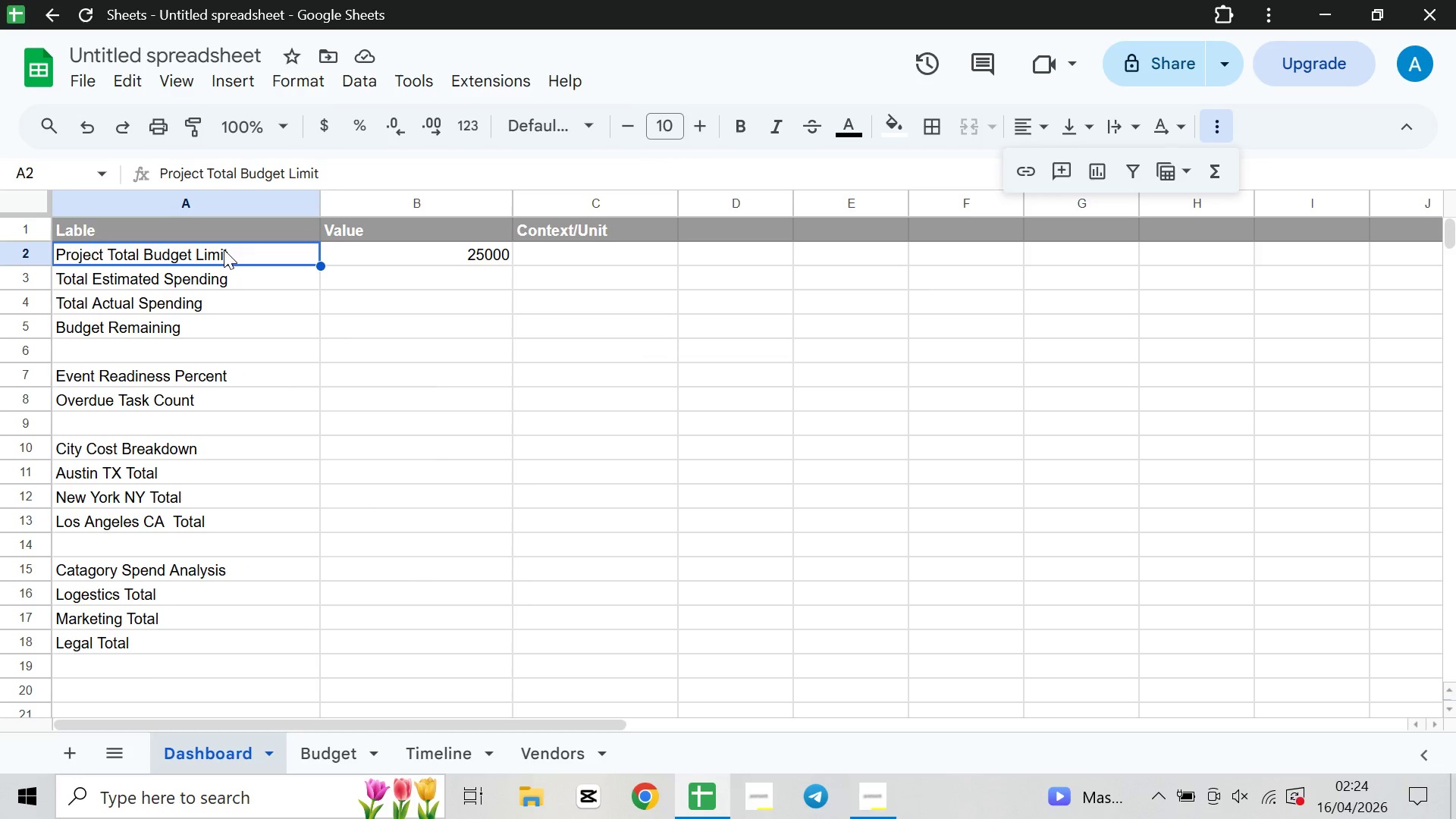 
double_click([224, 249])
 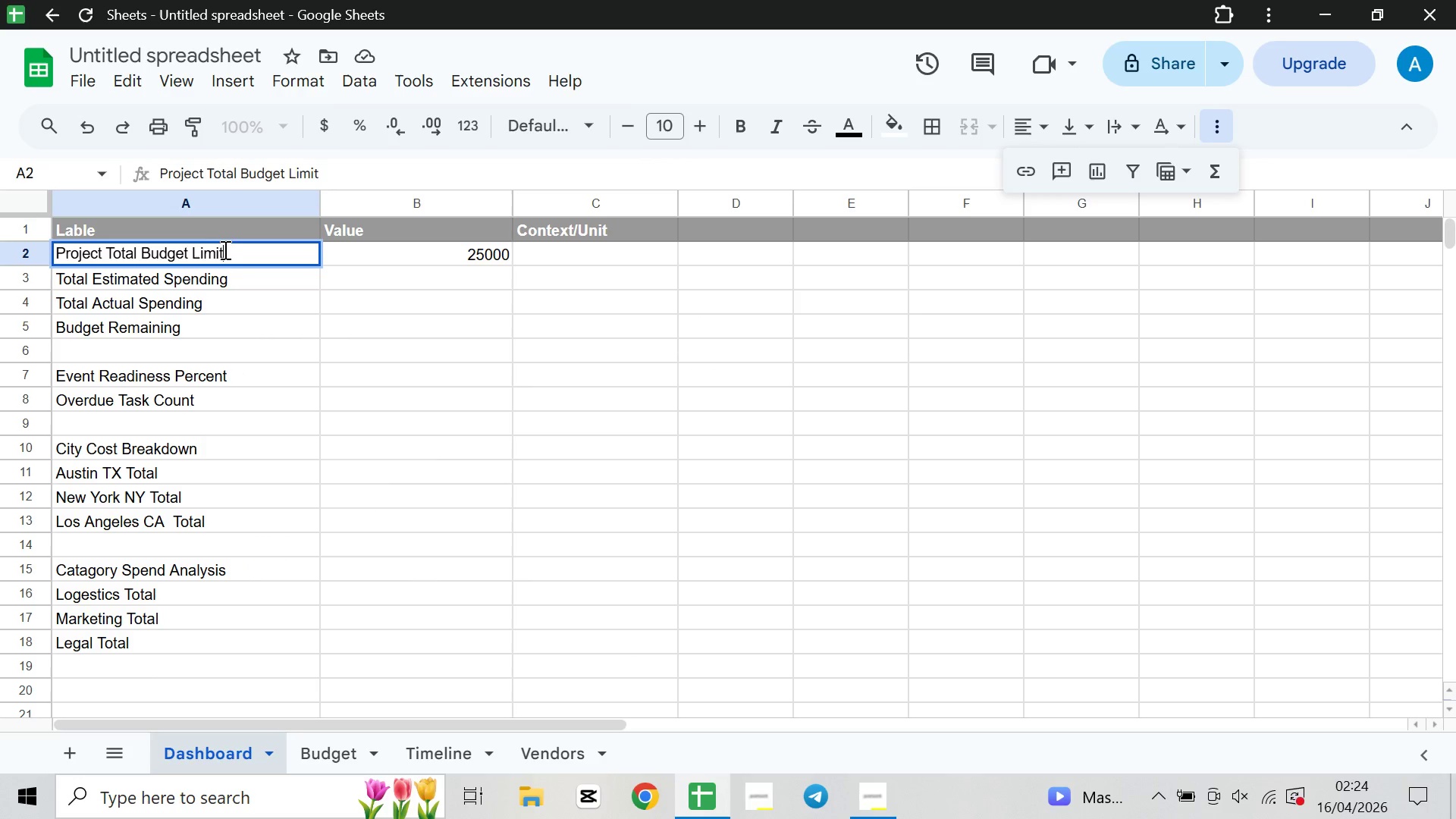 
left_click_drag(start_coordinate=[224, 249], to_coordinate=[22, 255])
 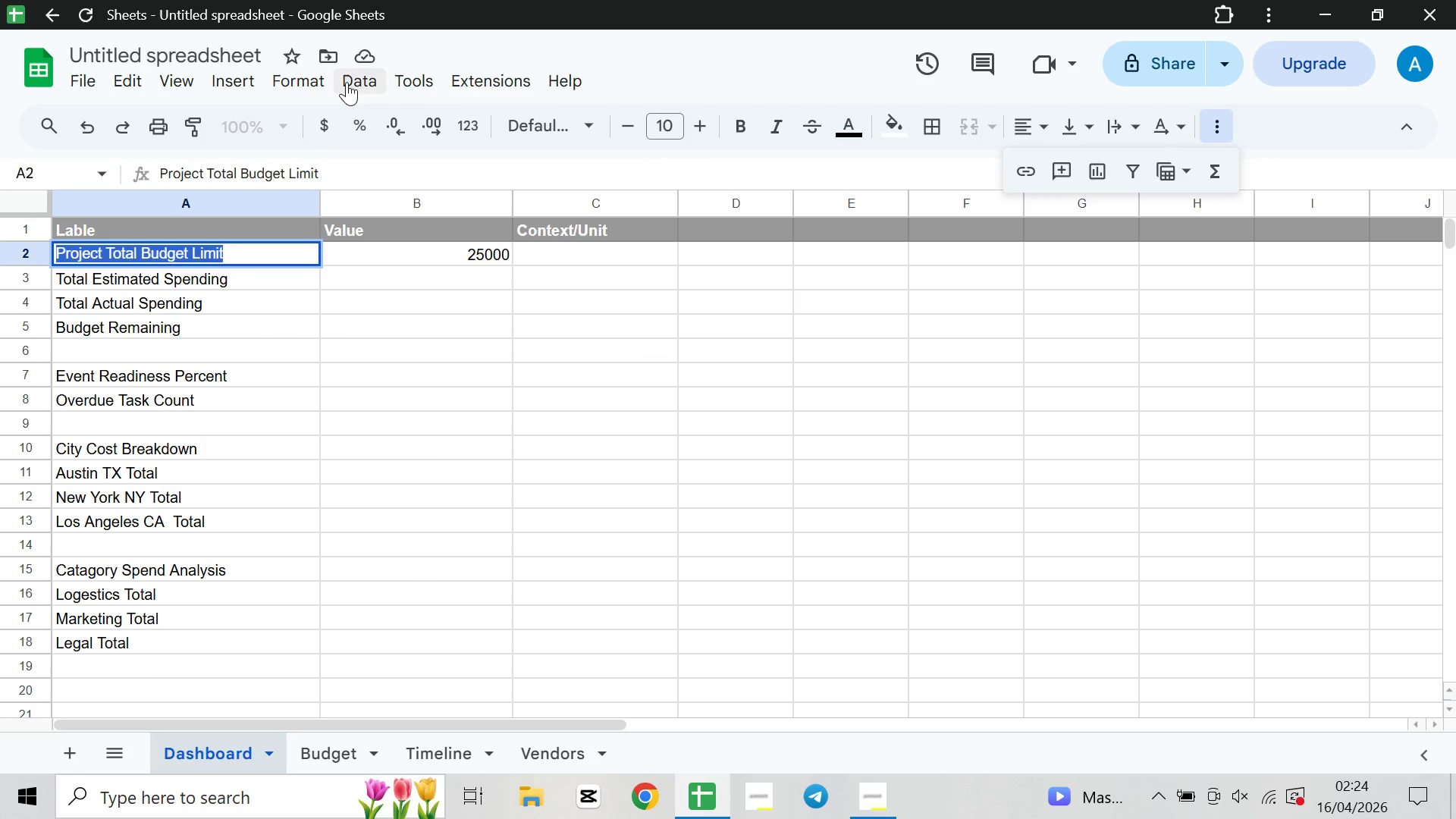 
left_click([309, 80])
 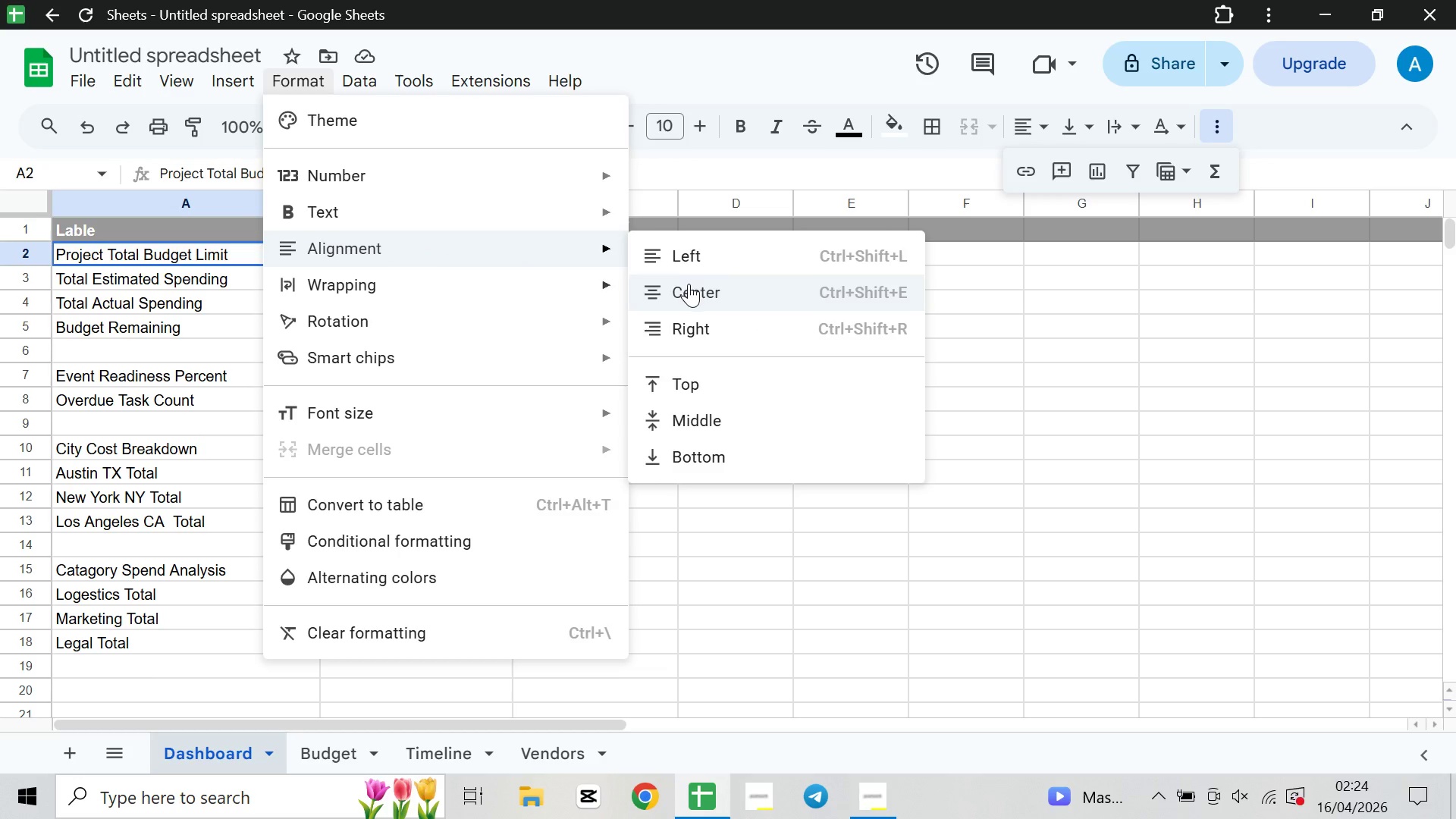 
wait(11.77)
 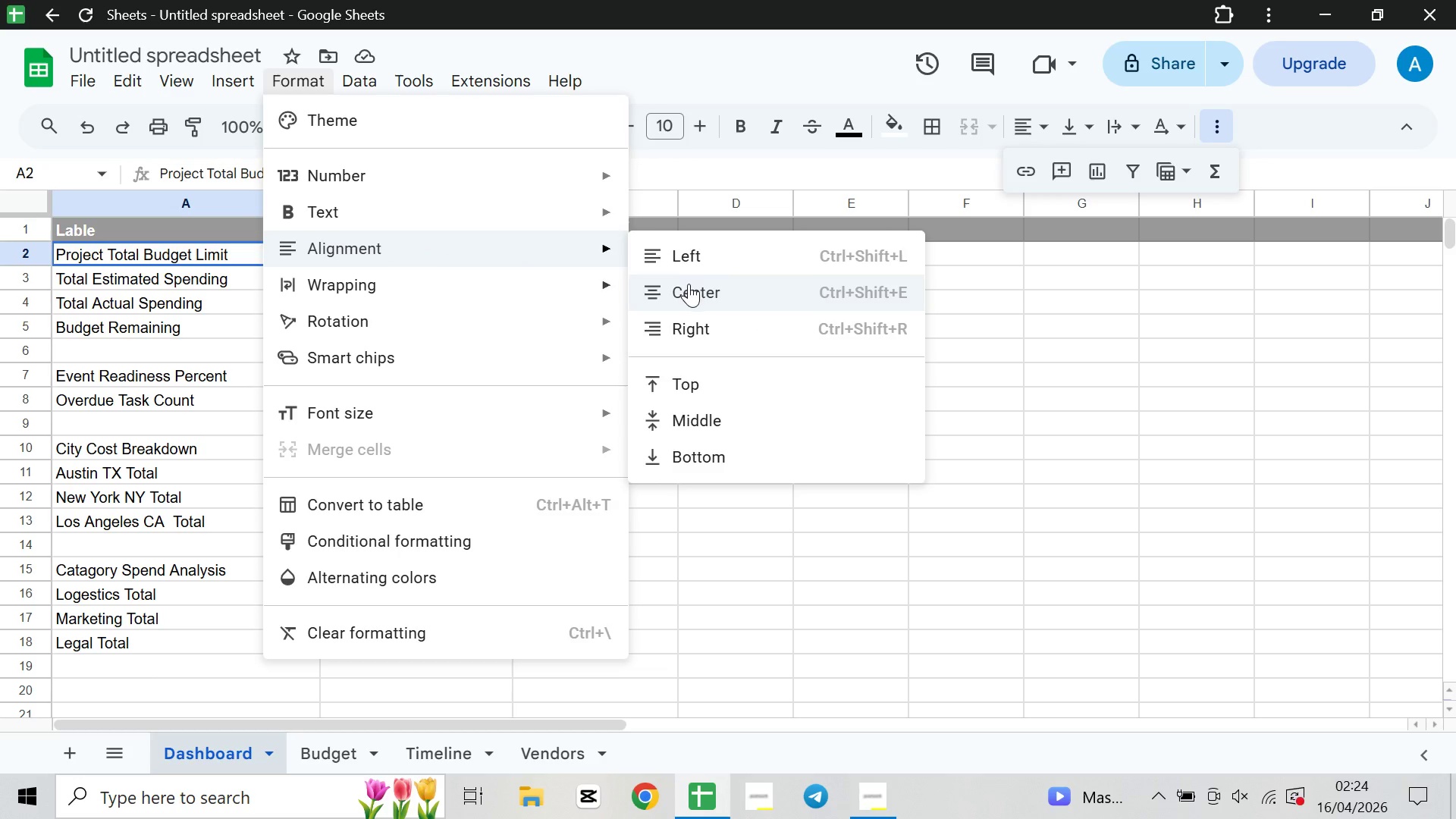 
left_click([143, 265])
 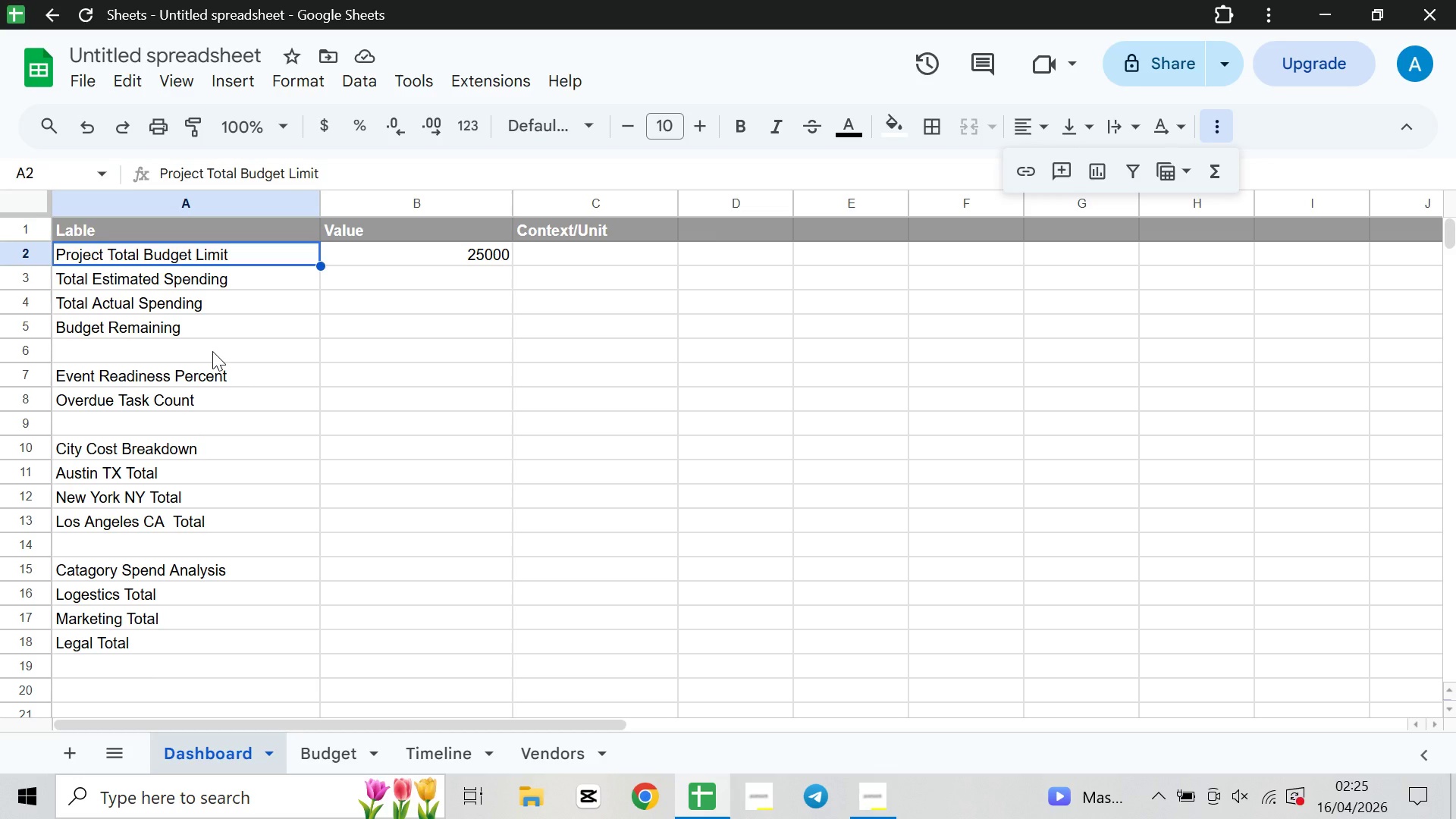 
wait(15.47)
 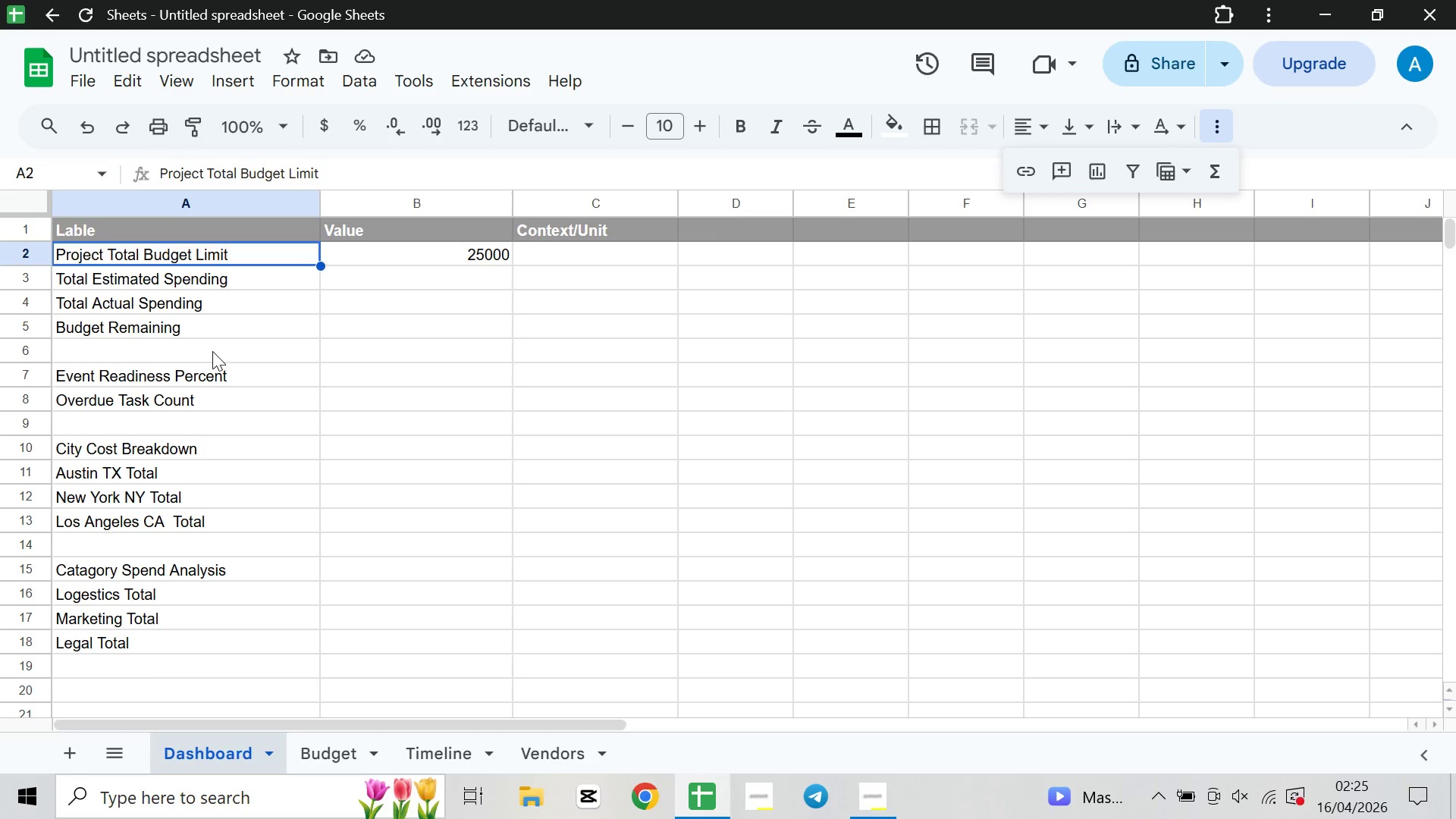 
left_click([251, 276])
 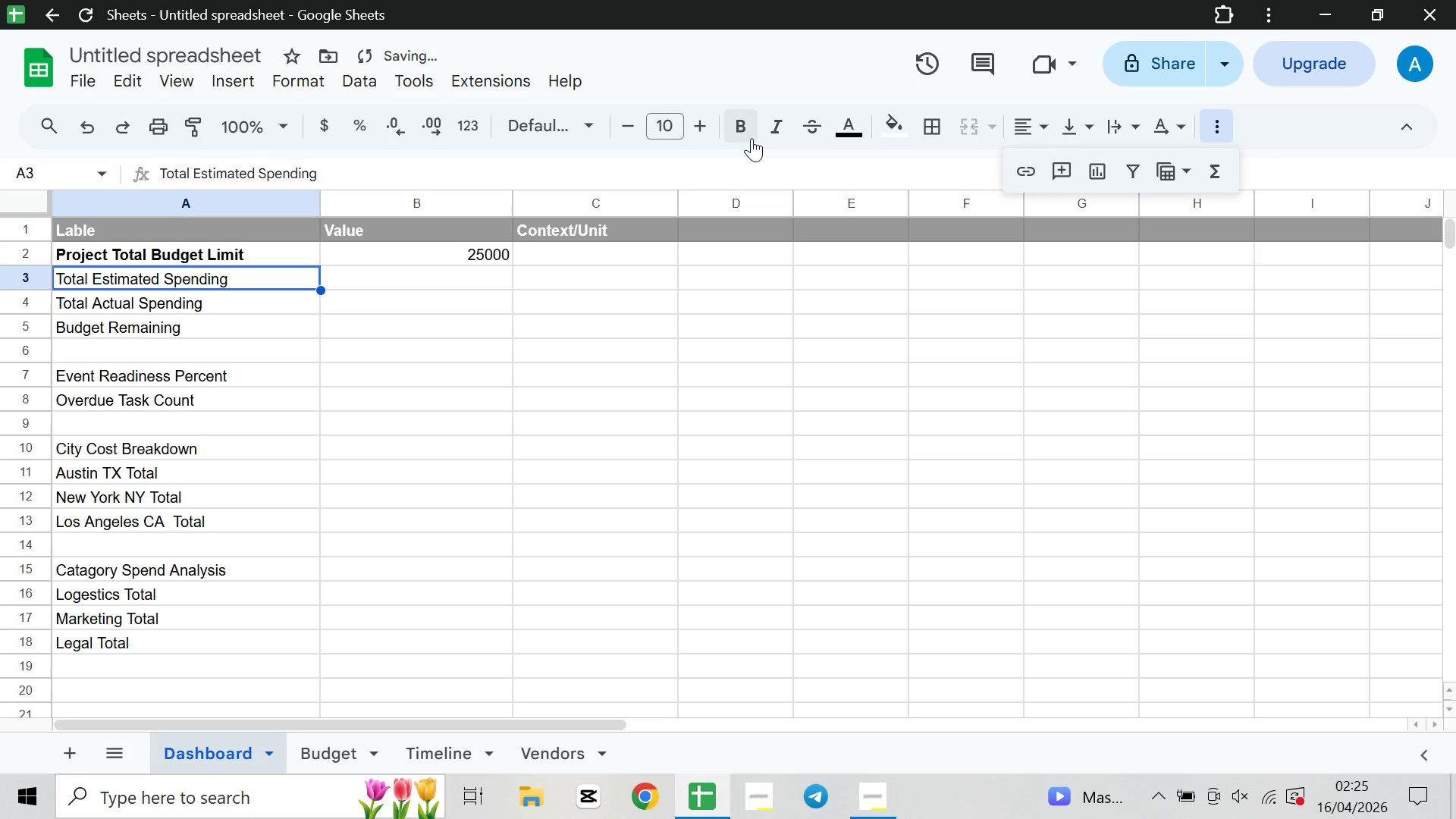 
left_click([745, 133])
 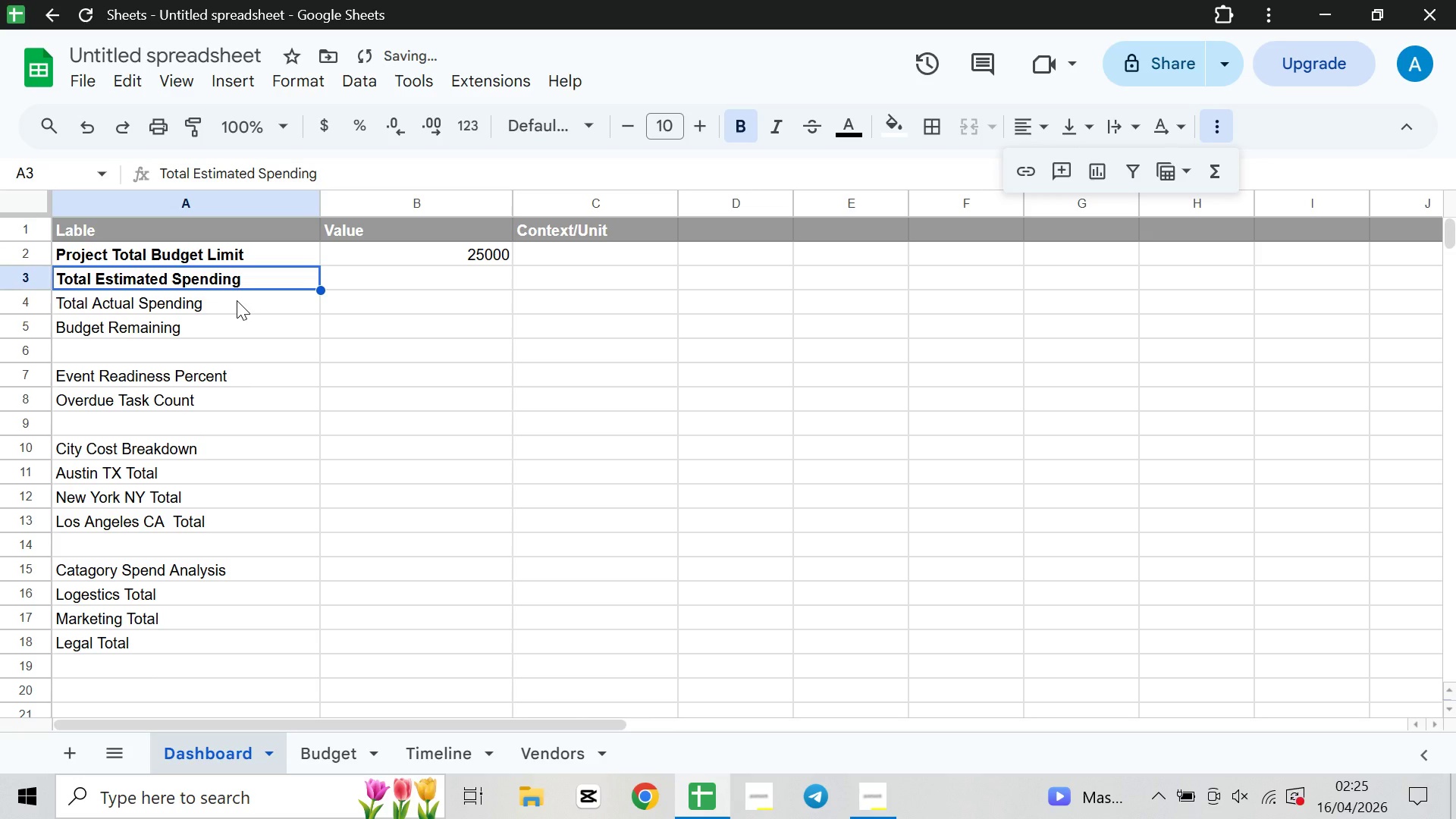 
left_click([237, 300])
 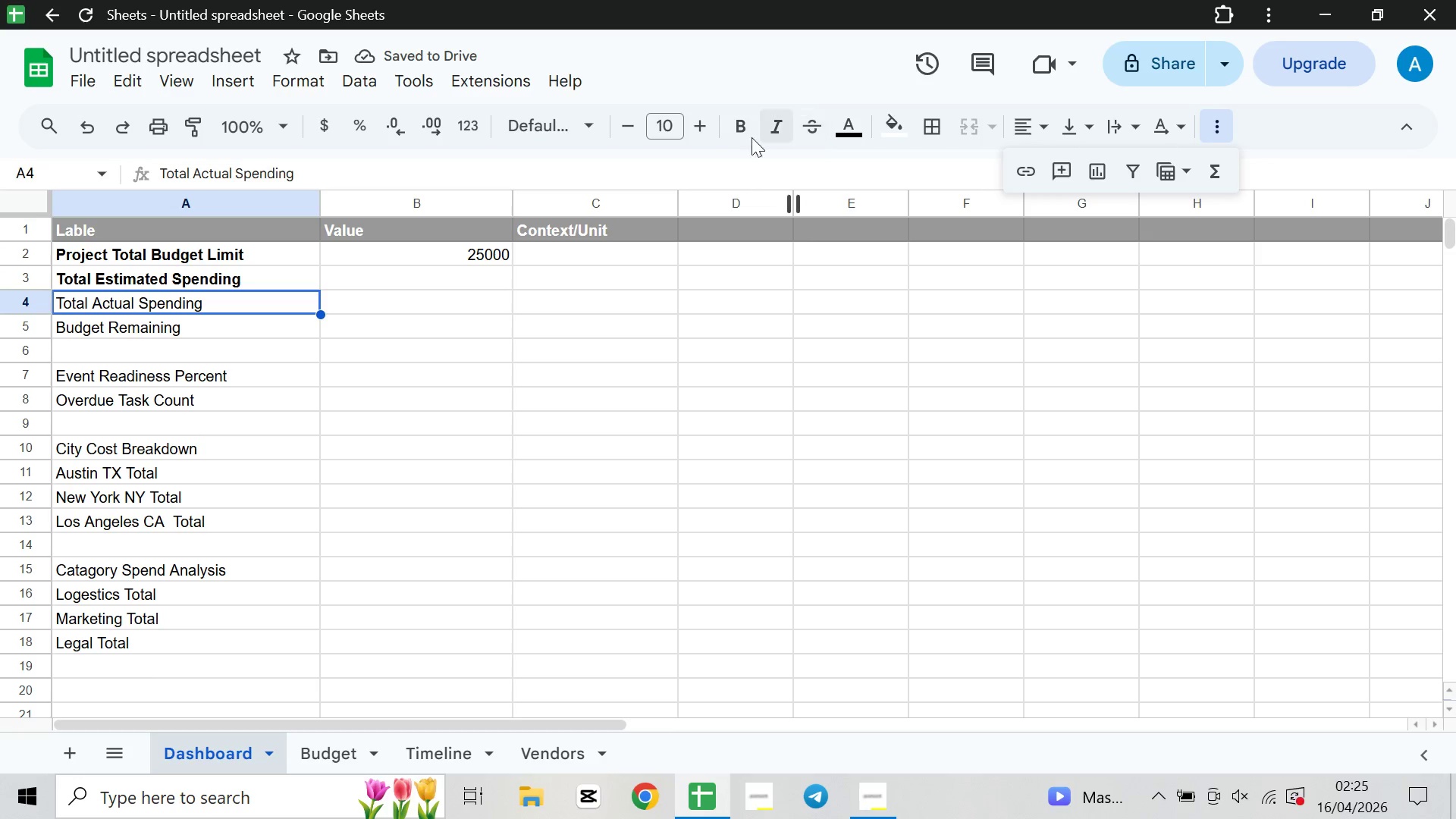 
left_click([742, 132])
 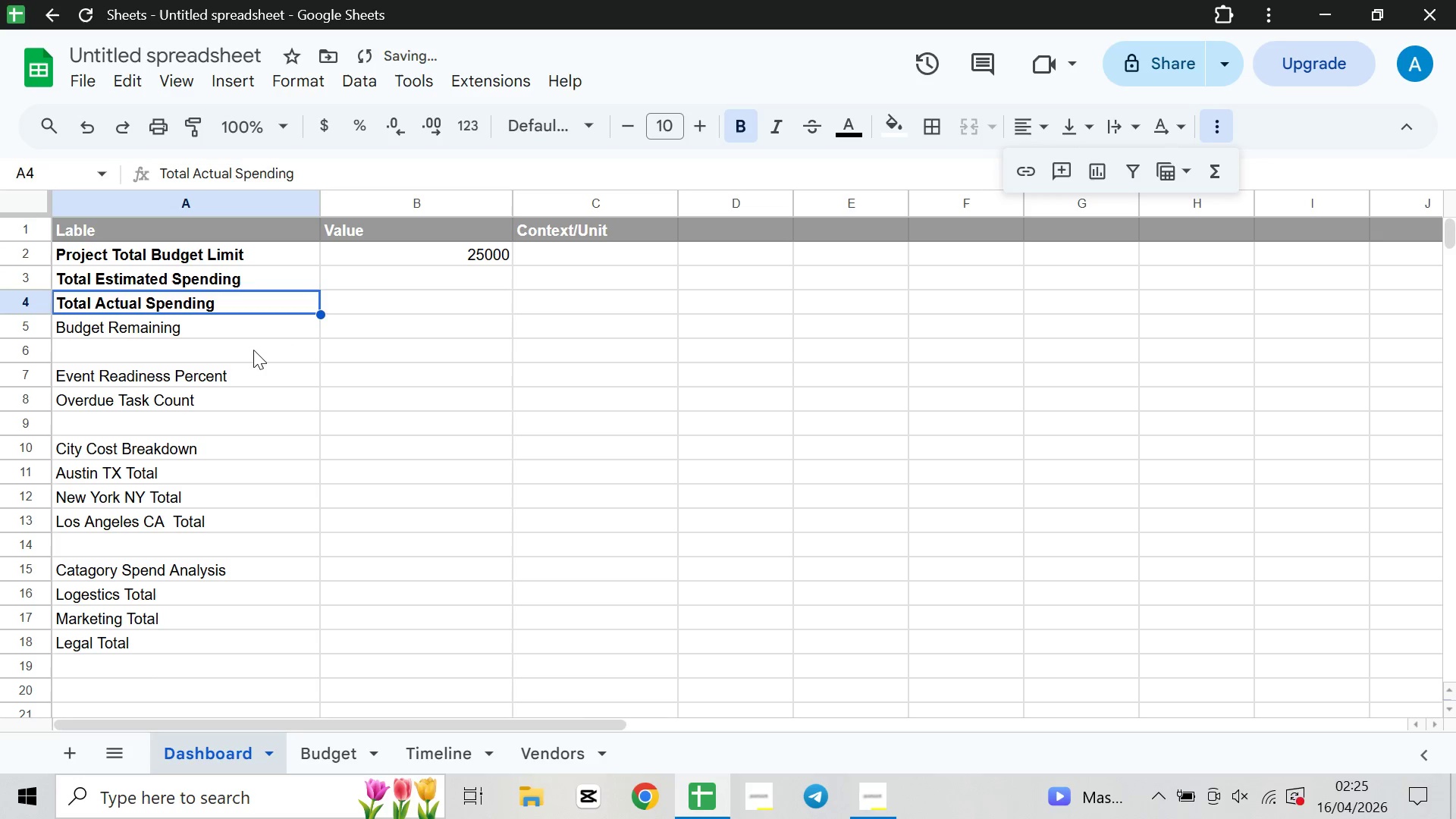 
left_click([224, 334])
 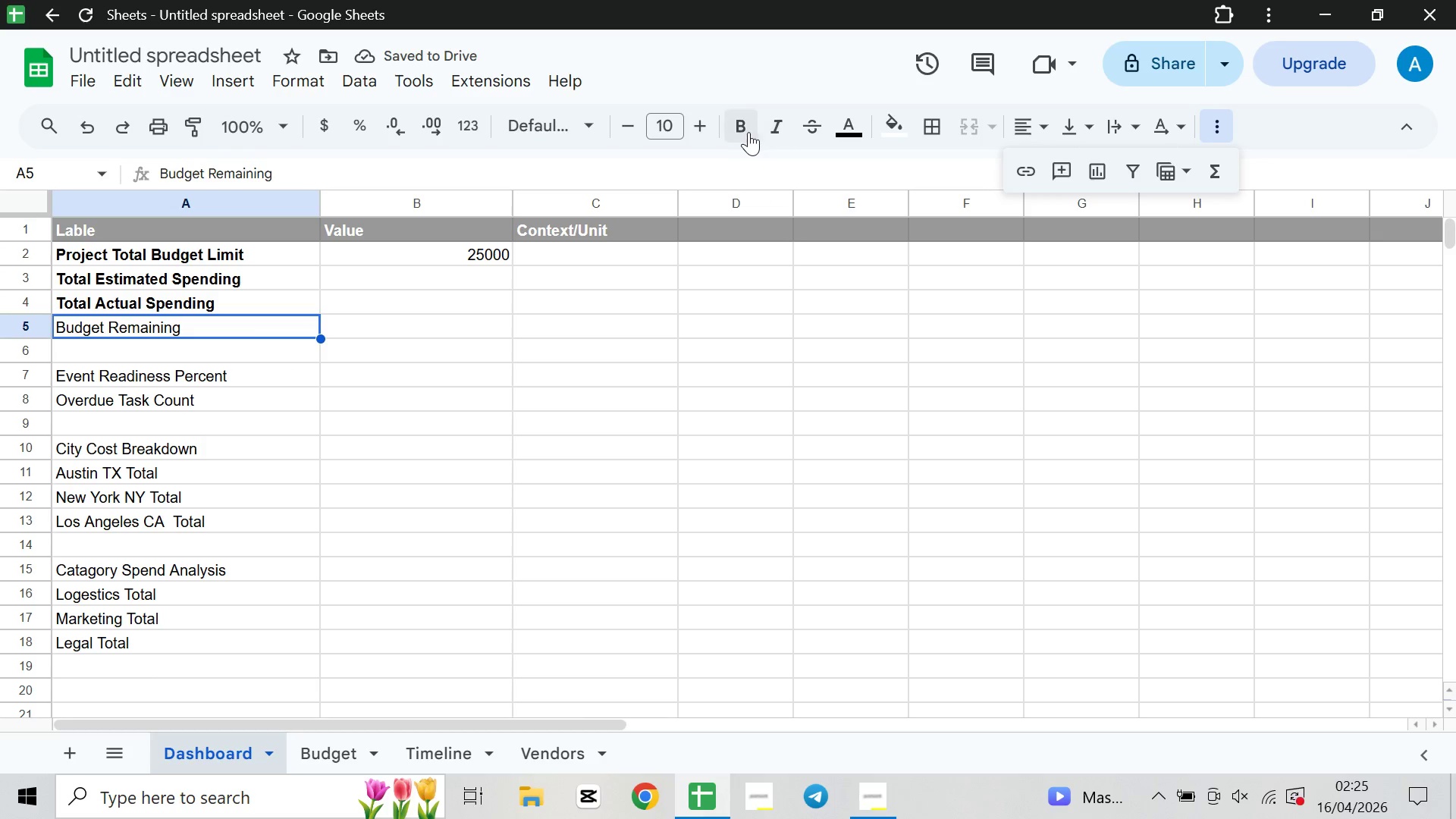 
left_click([749, 131])
 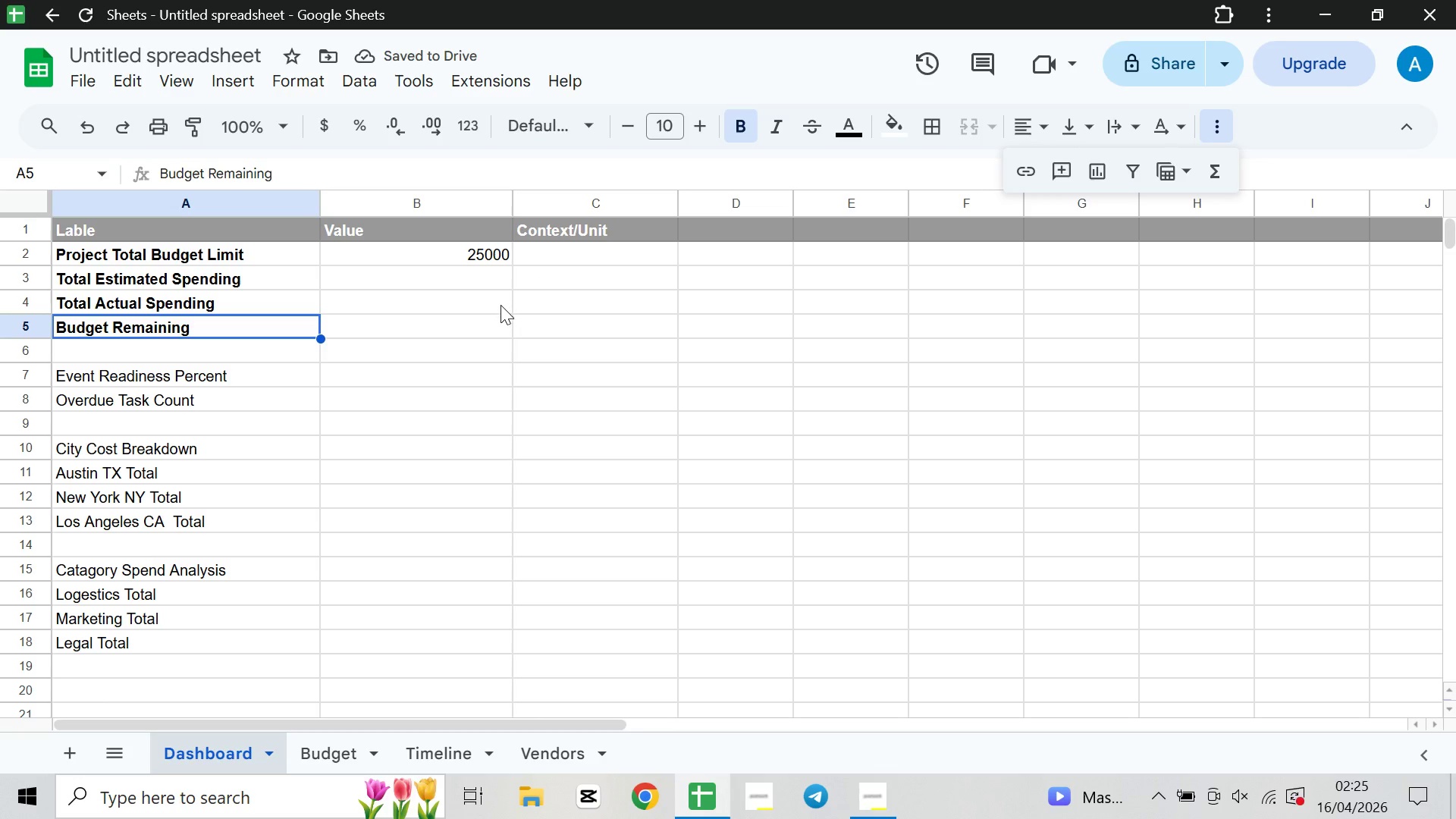 
left_click([200, 373])
 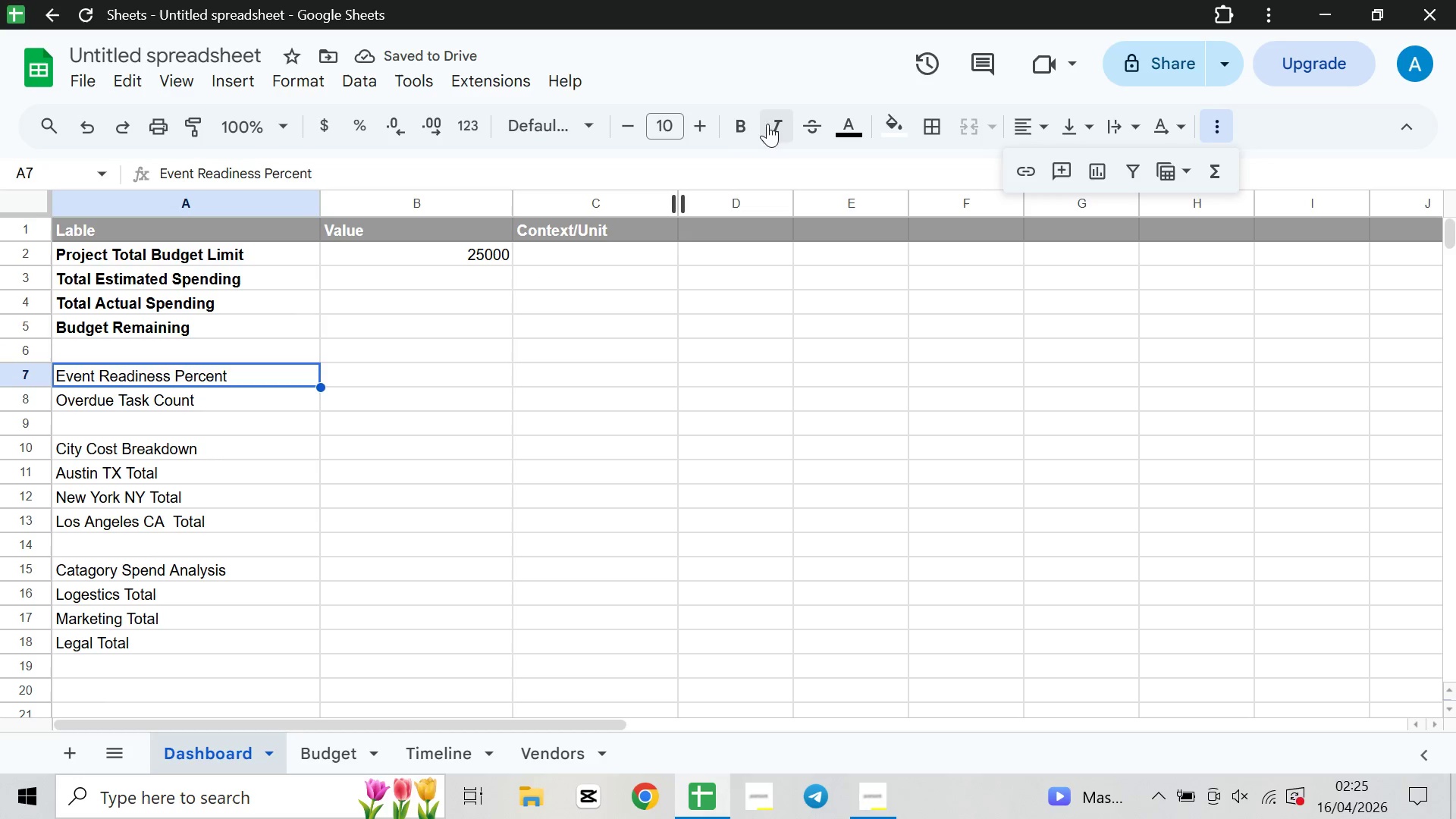 
left_click([755, 130])
 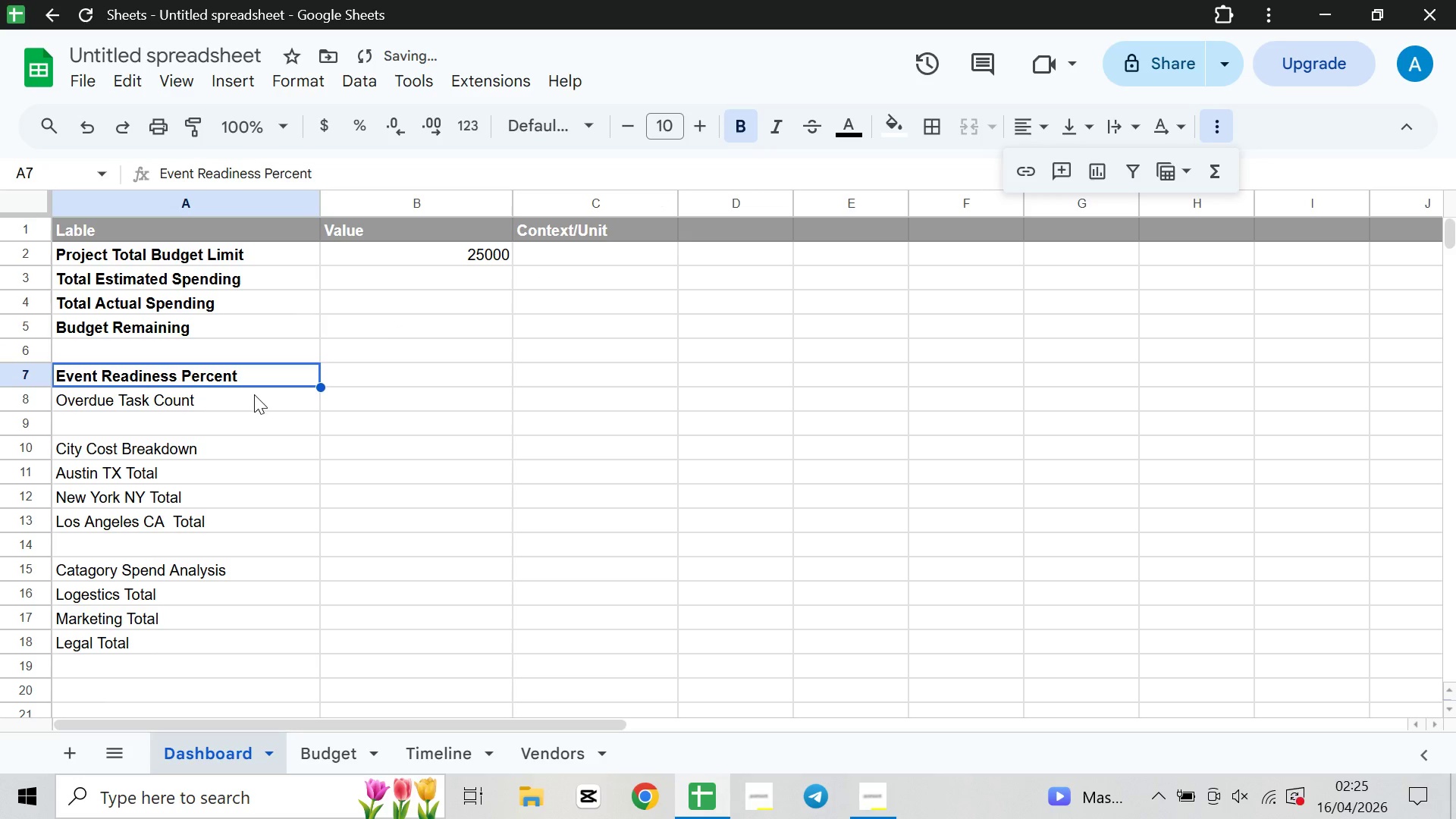 
left_click([255, 394])
 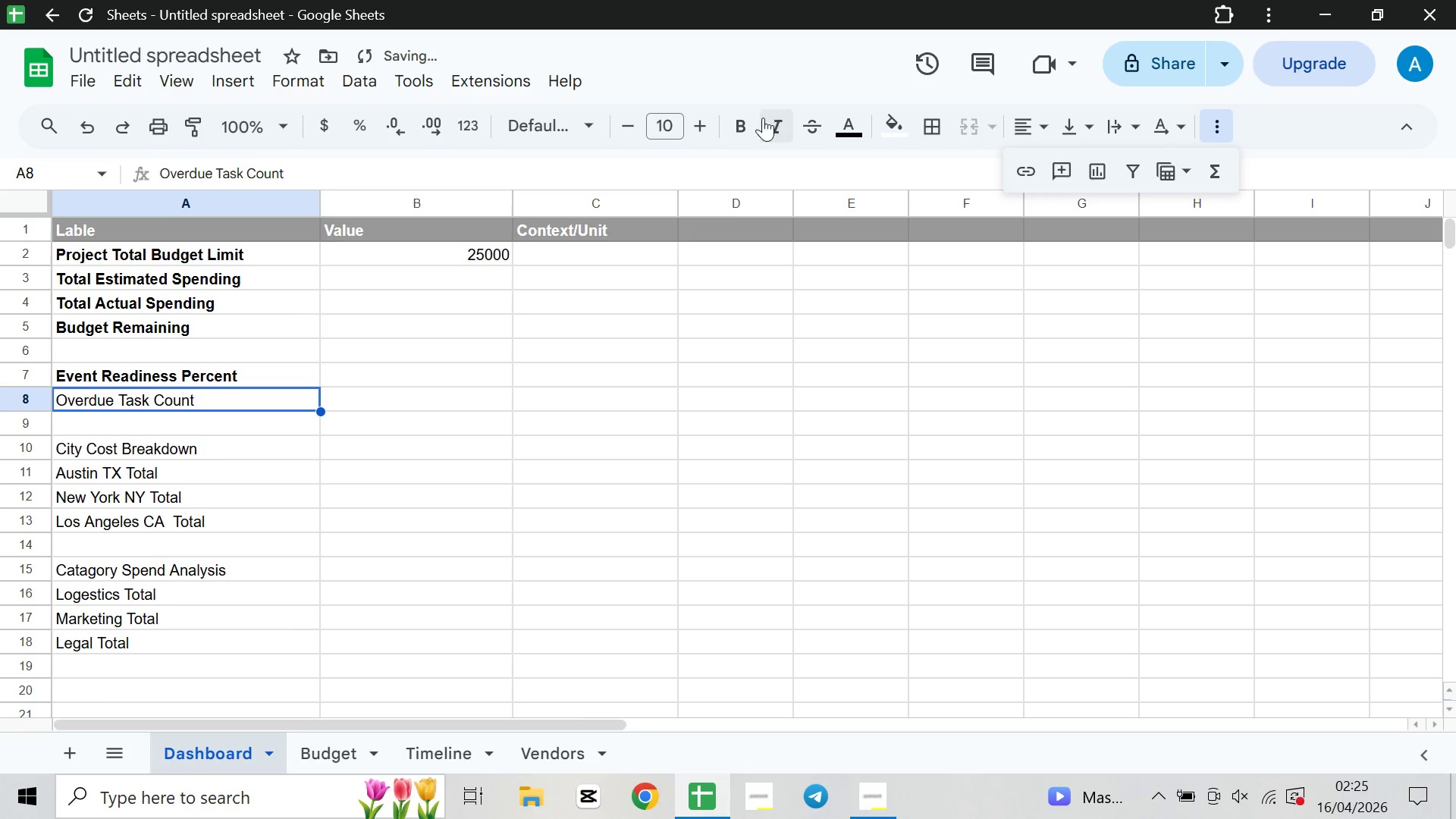 
left_click([743, 124])
 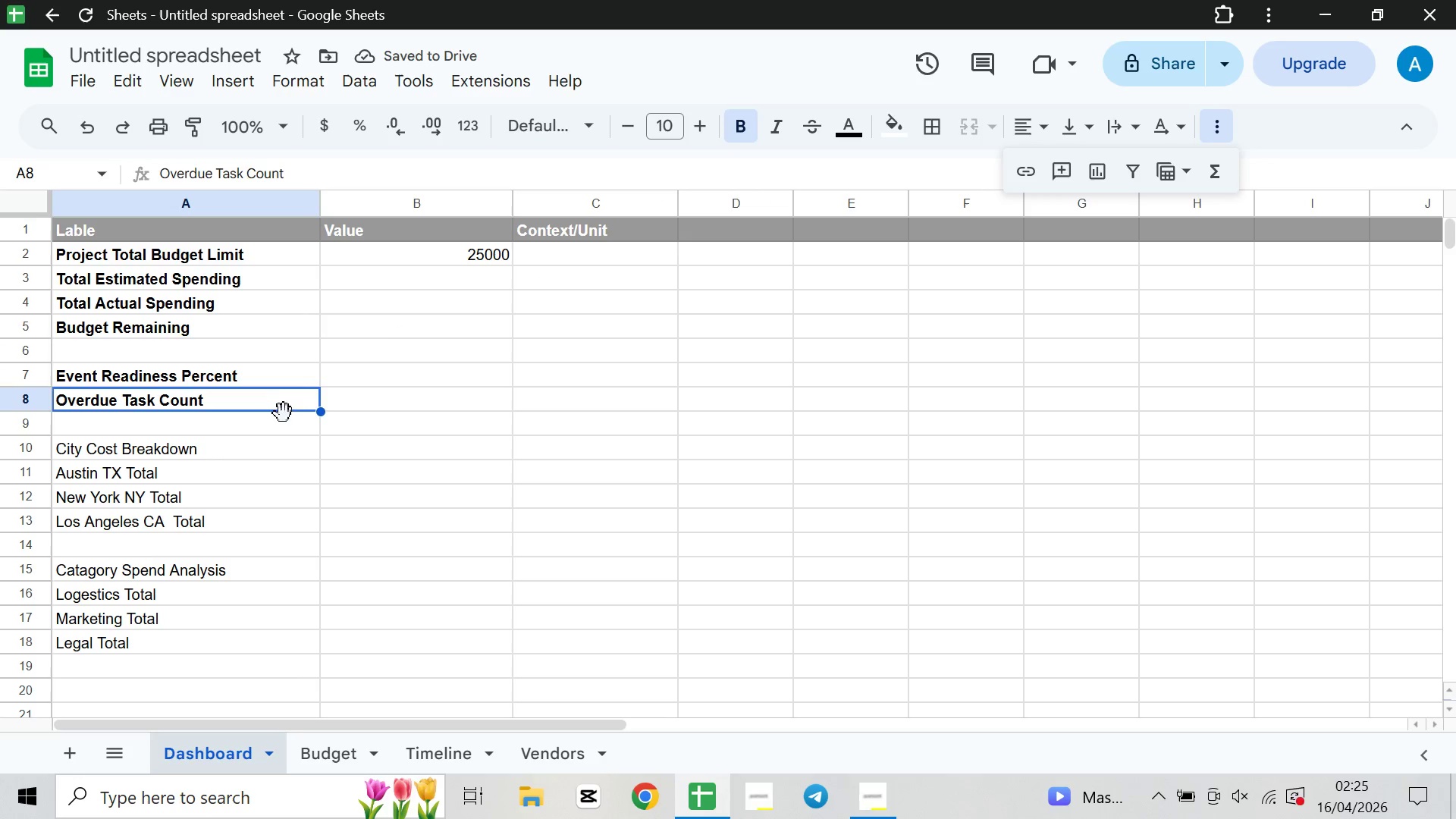 
left_click([243, 452])
 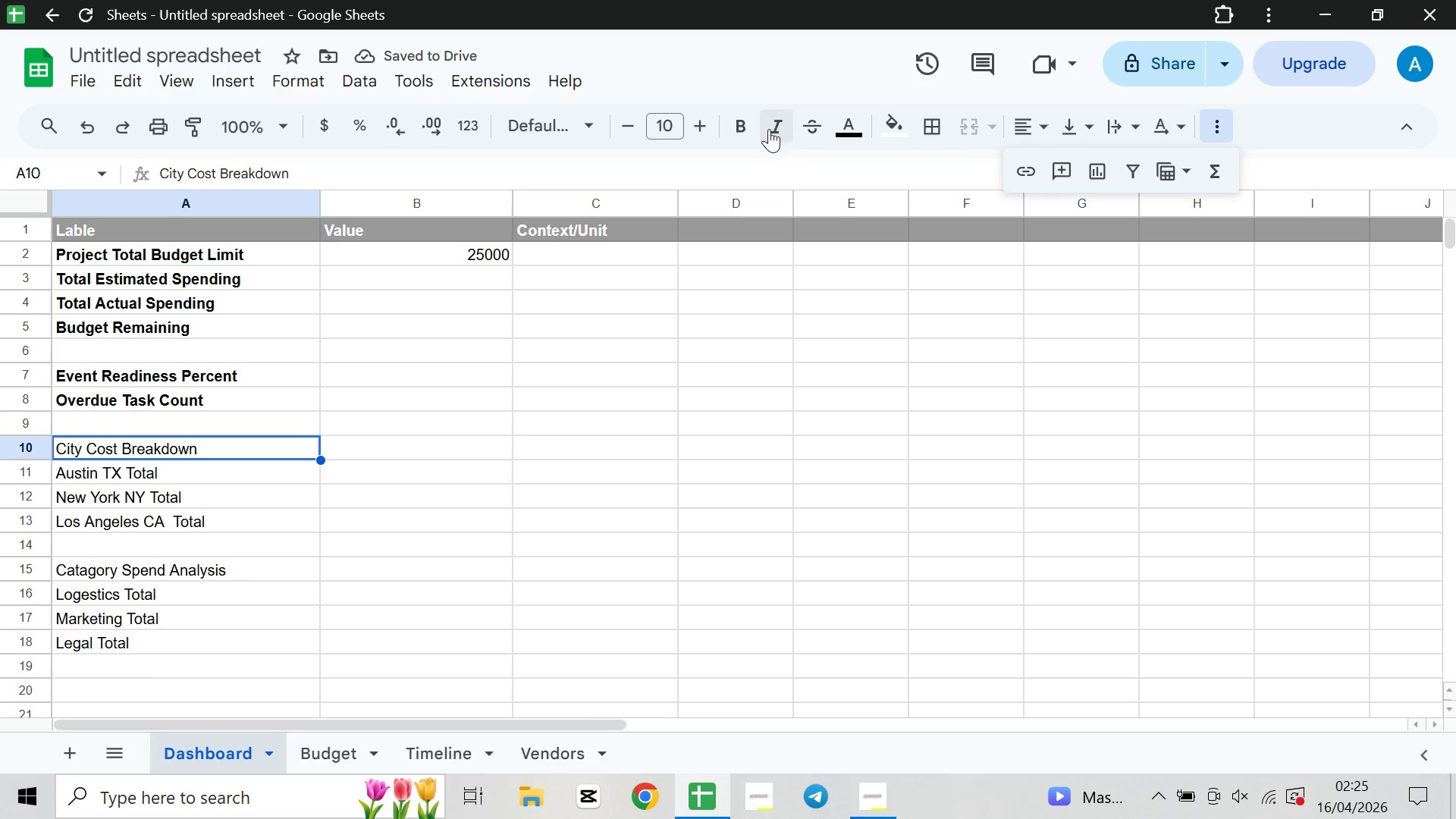 
left_click([748, 130])
 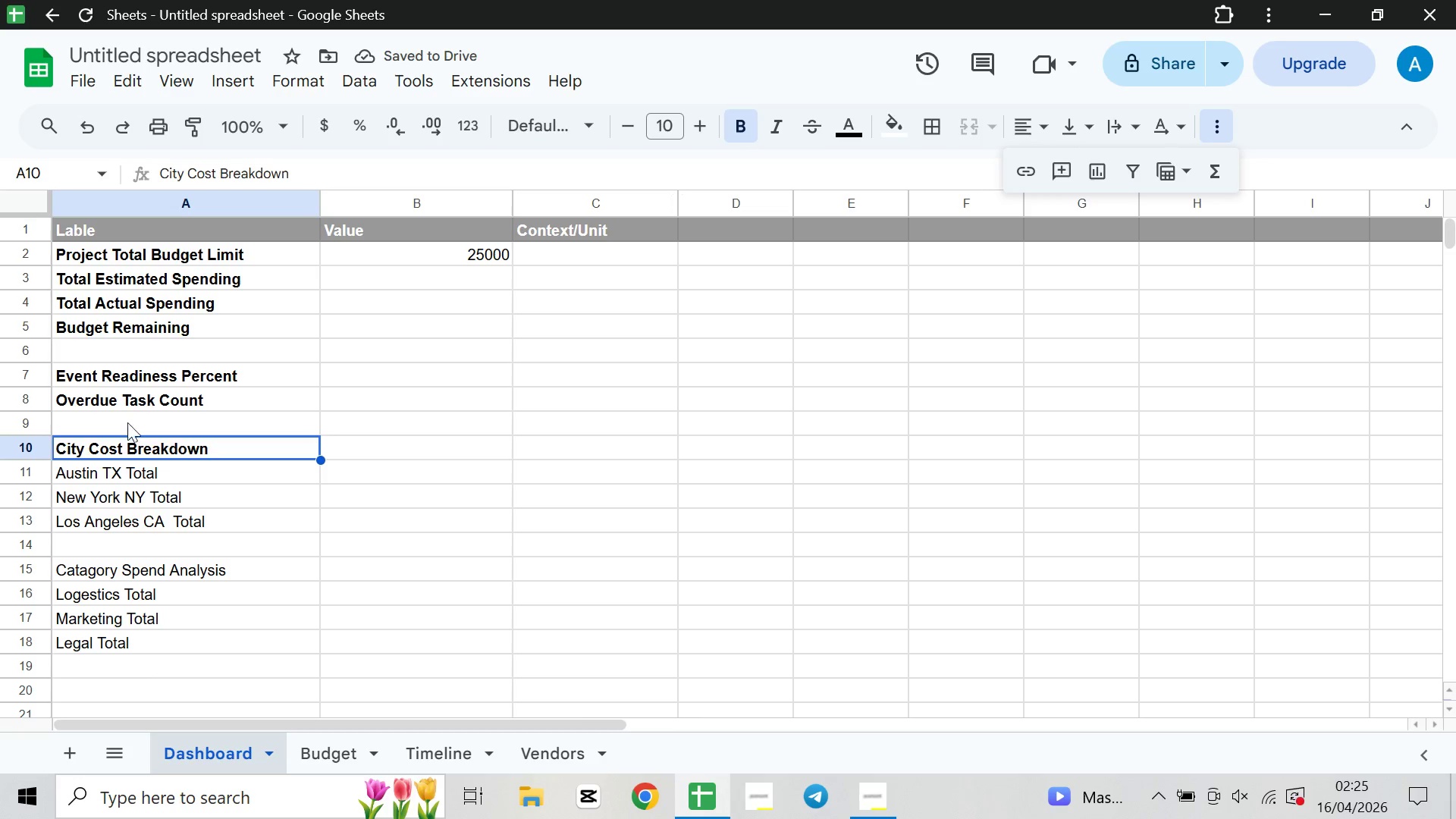 
wait(8.06)
 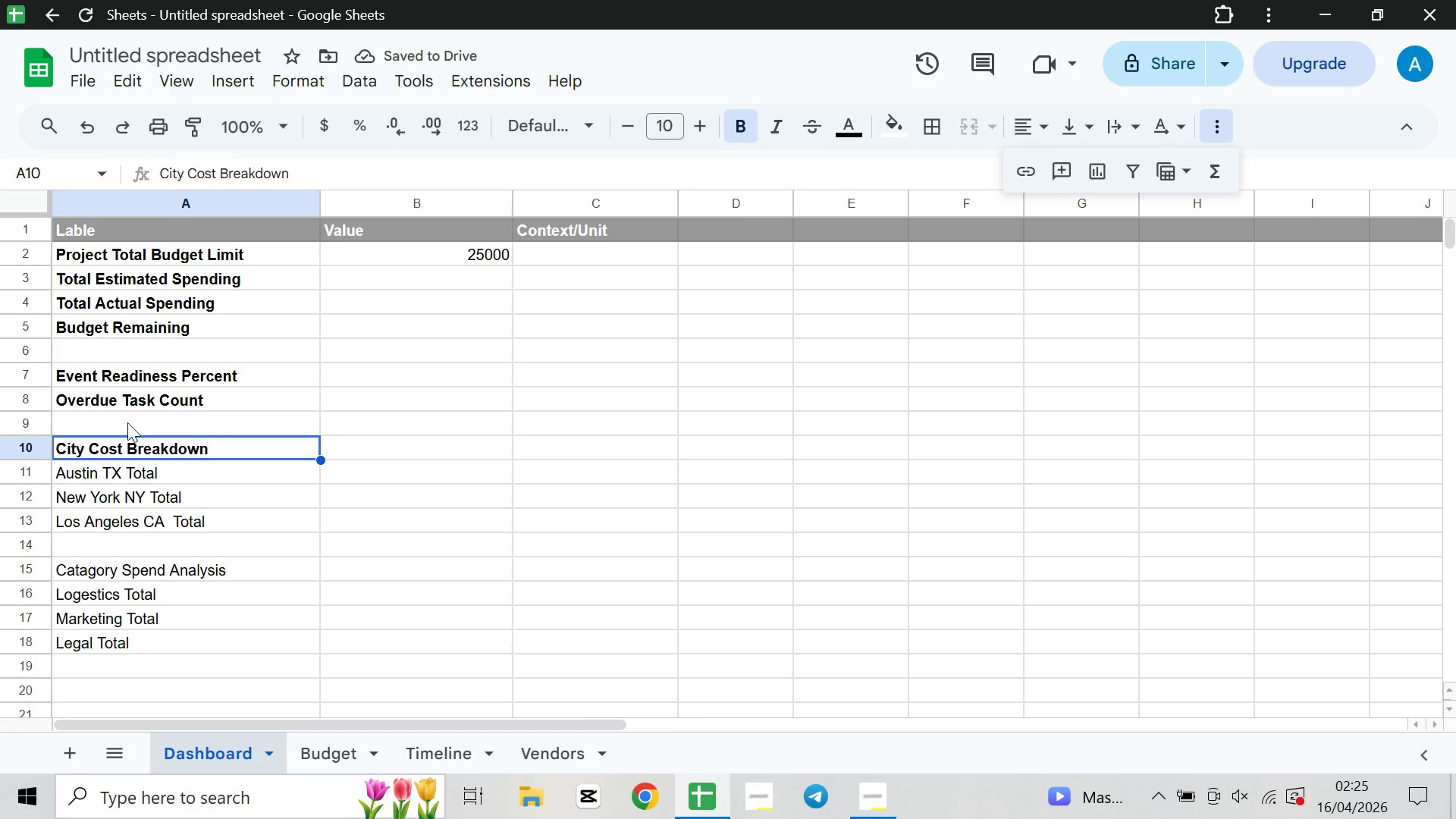 
left_click([746, 122])
 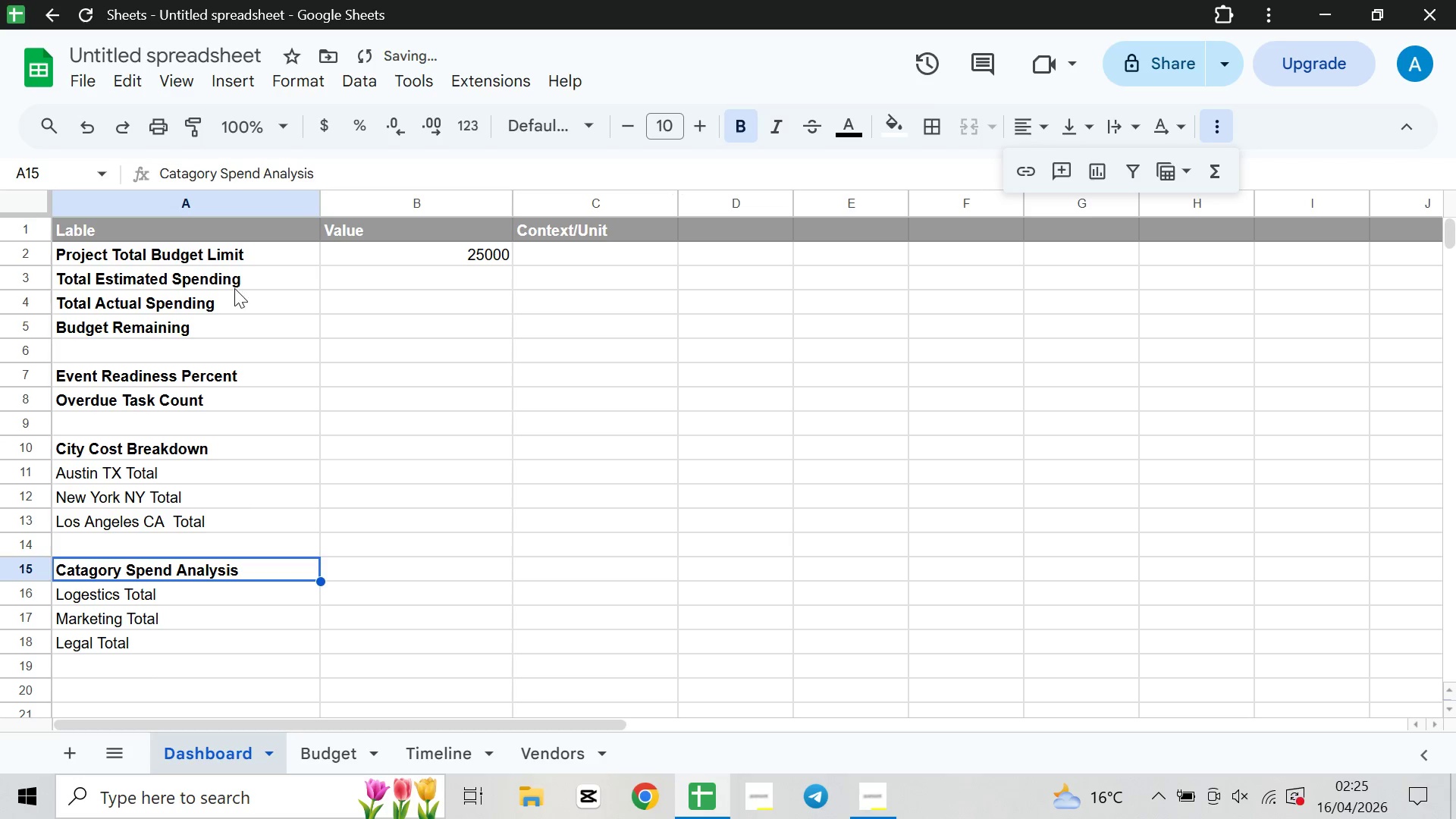 
left_click([274, 257])
 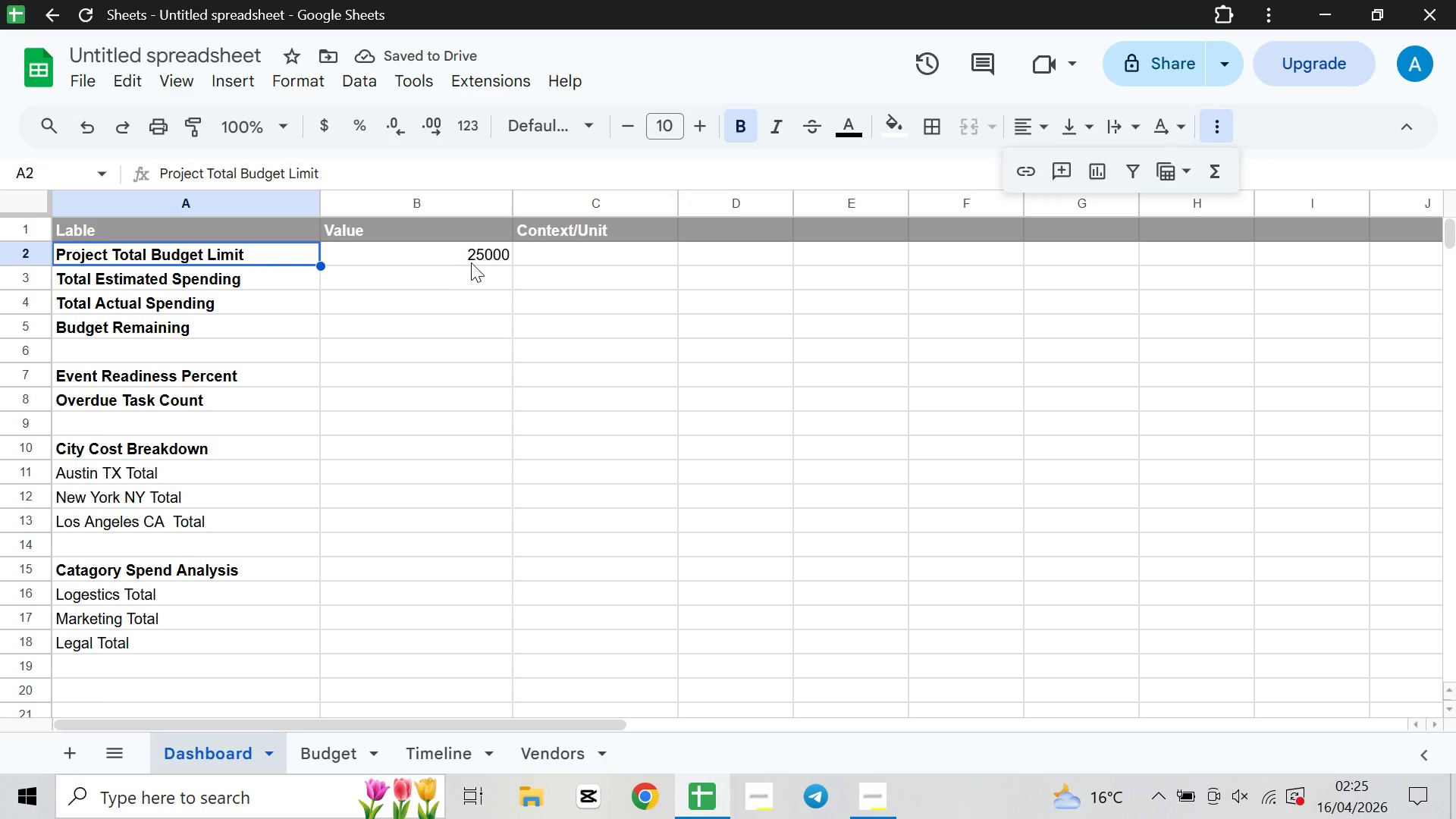 
left_click([472, 274])
 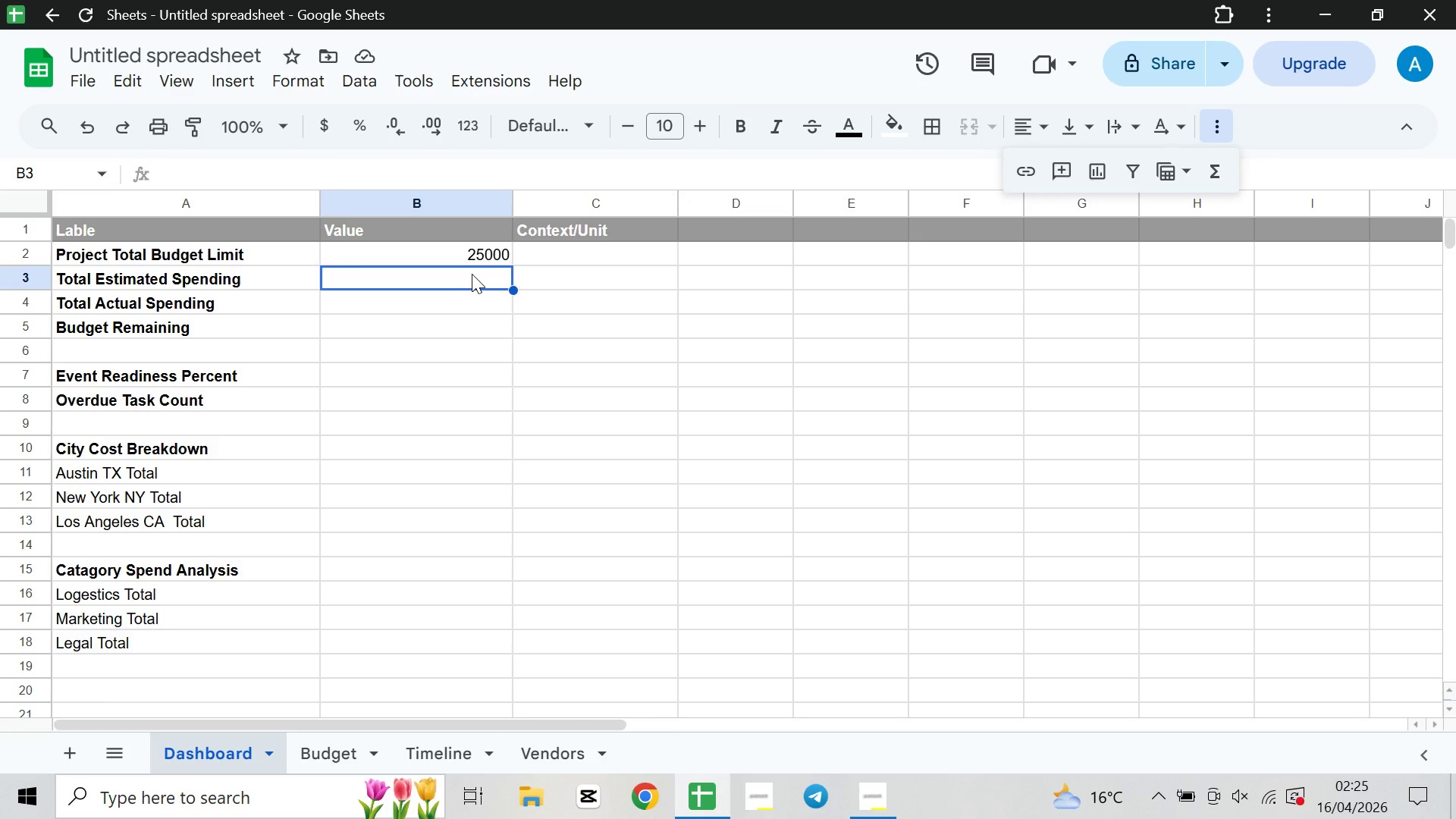 
wait(19.38)
 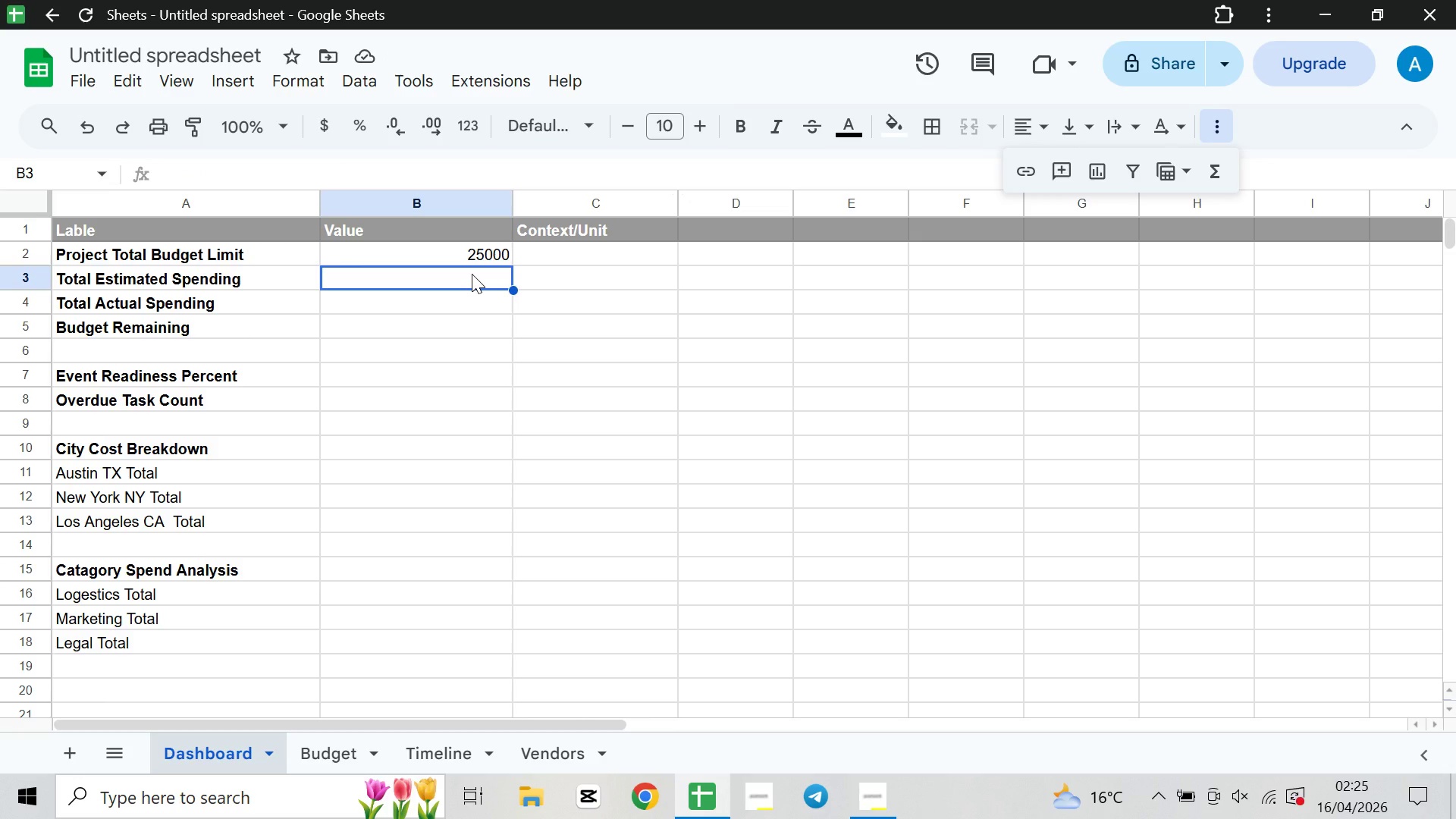 
left_click([877, 799])